 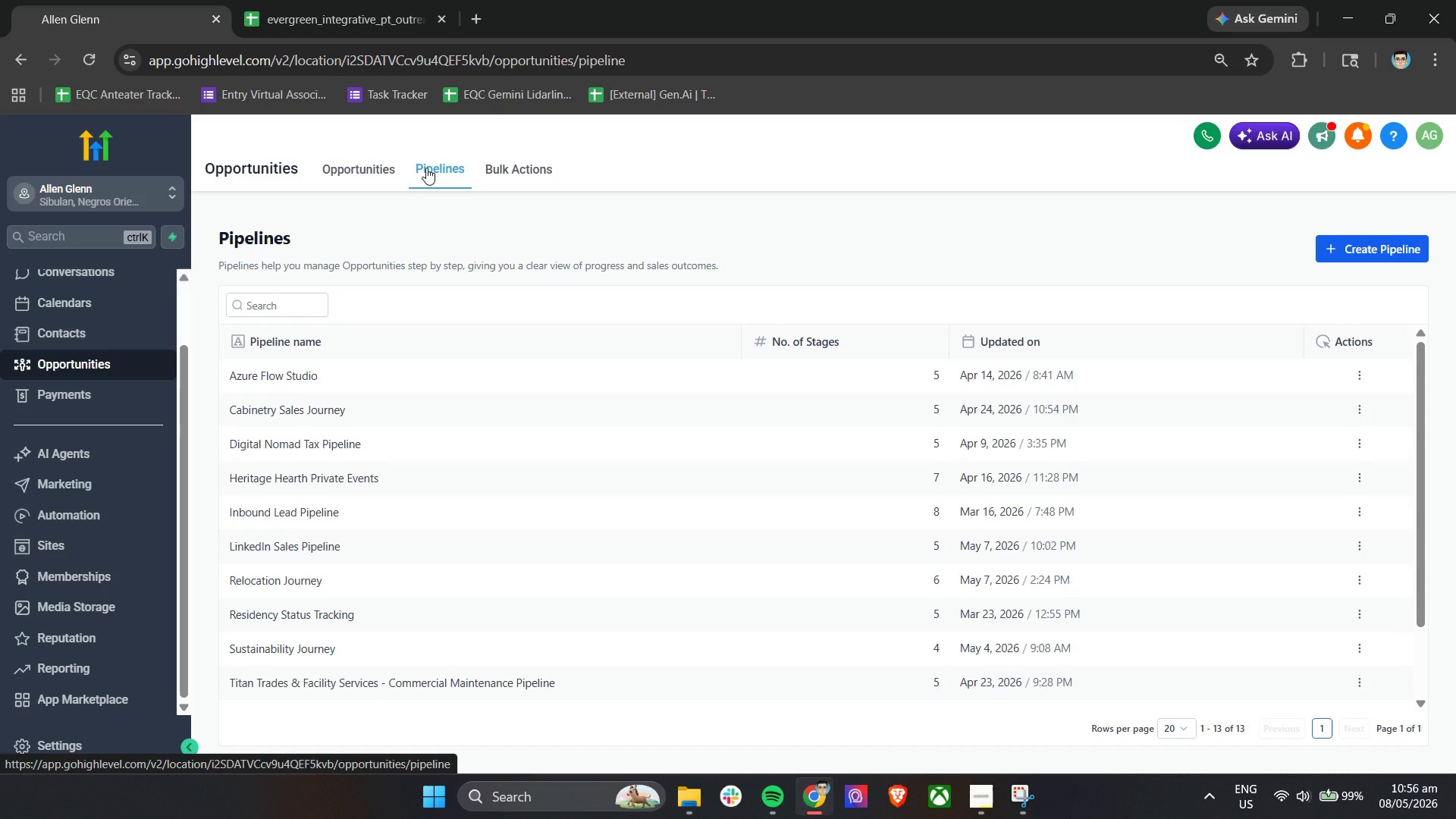 
left_click([1370, 241])
 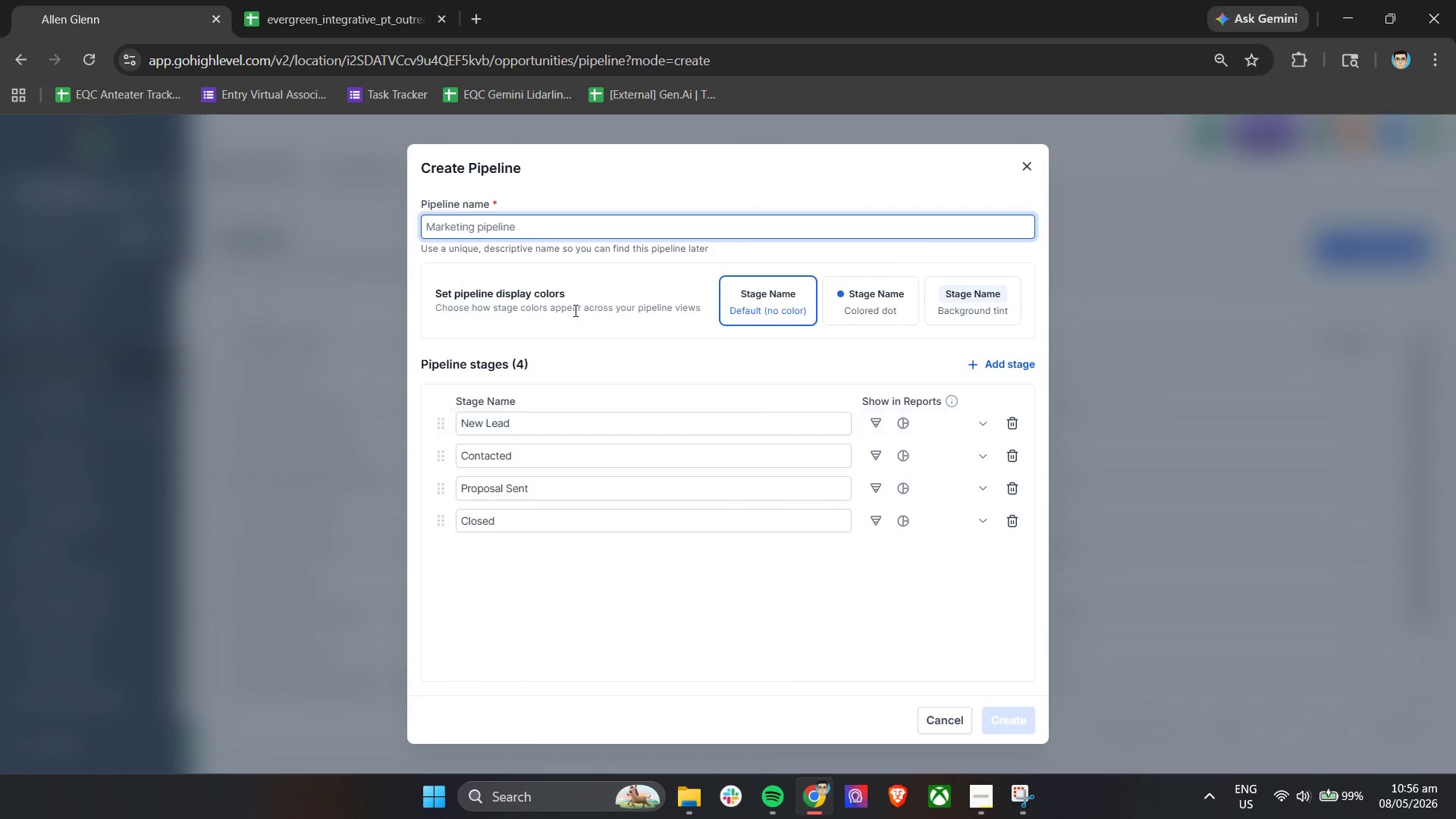 
type(B2B Referral Partners)
 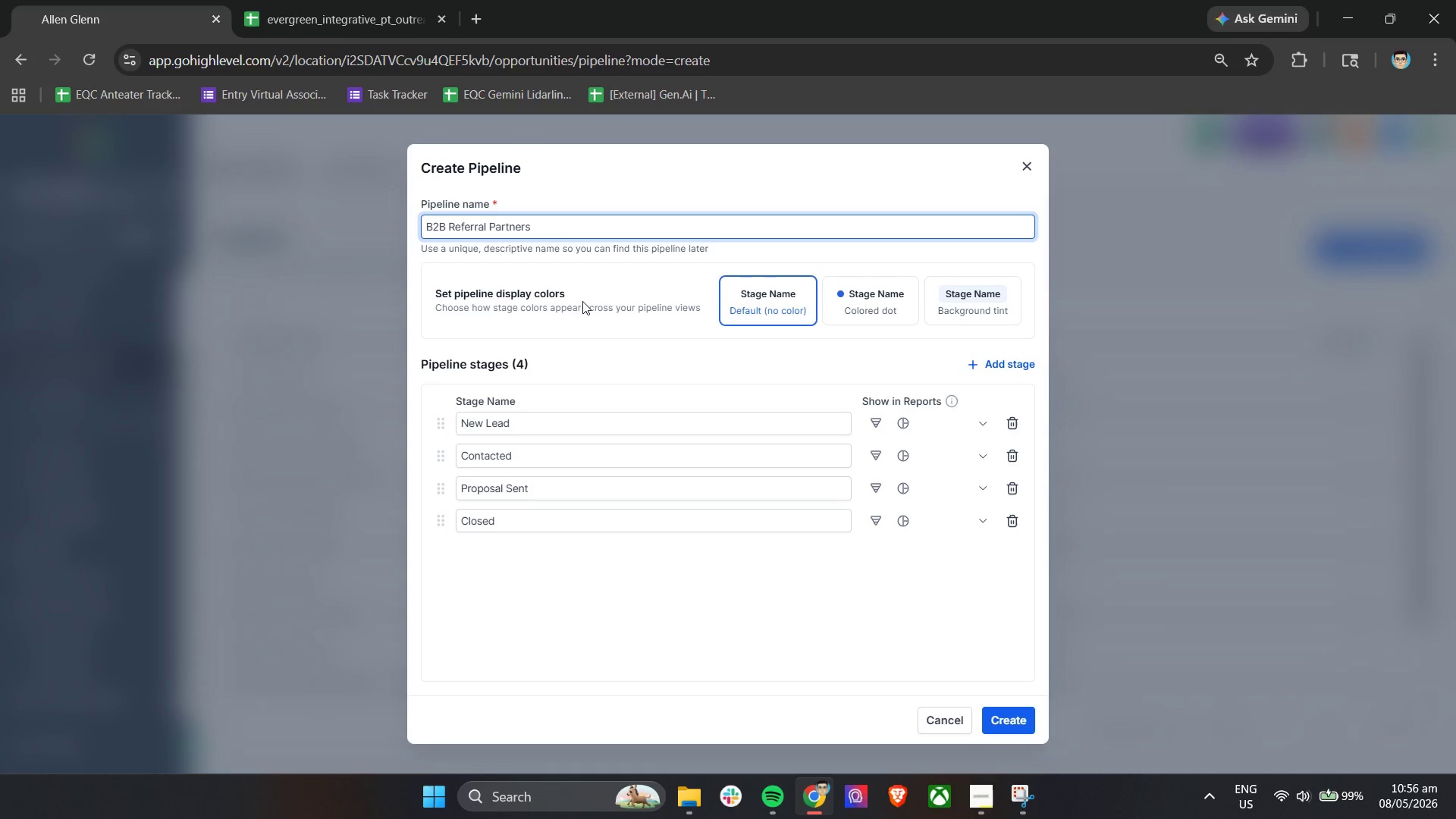 
double_click([1016, 421])
 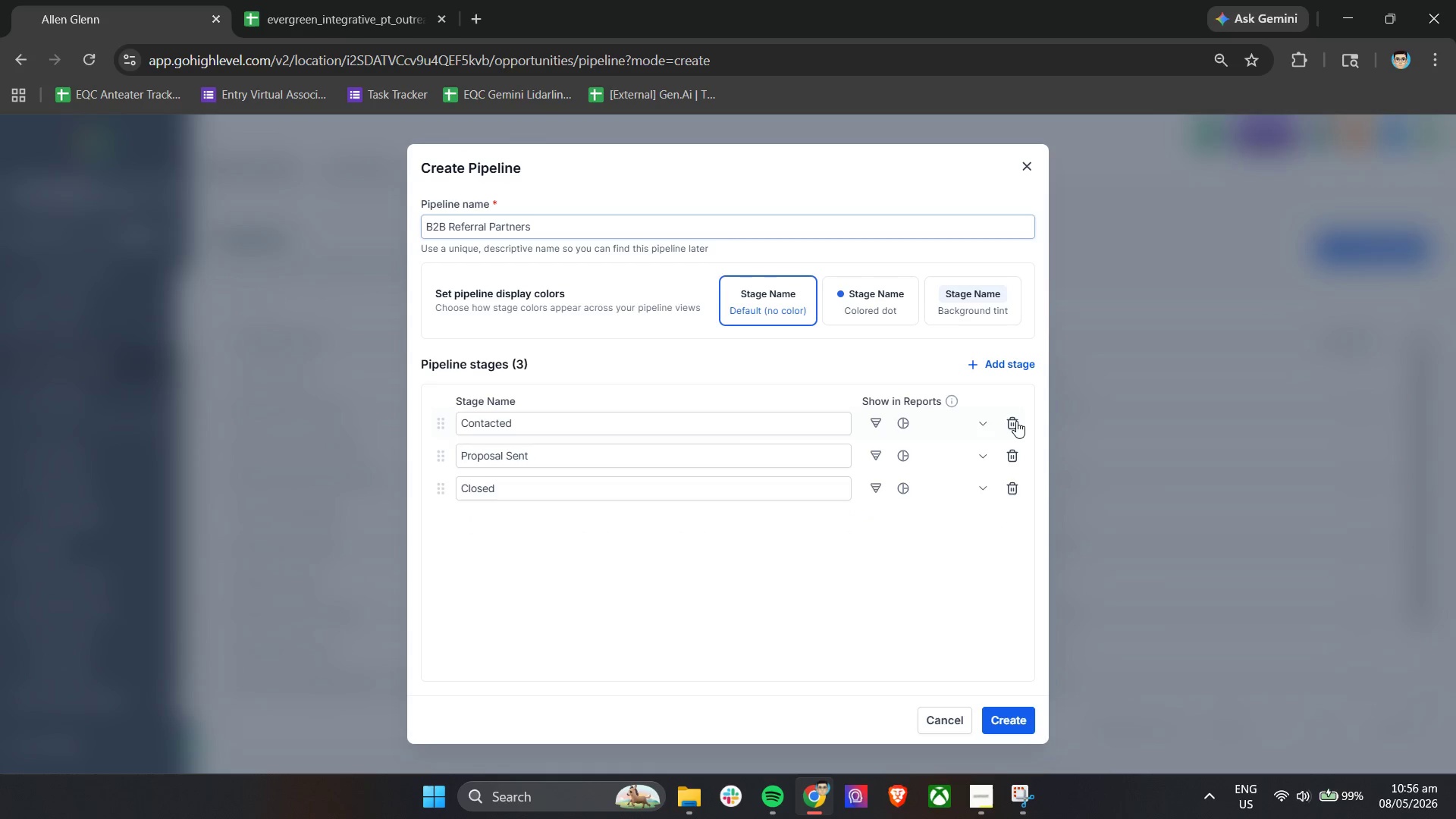 
triple_click([1016, 421])
 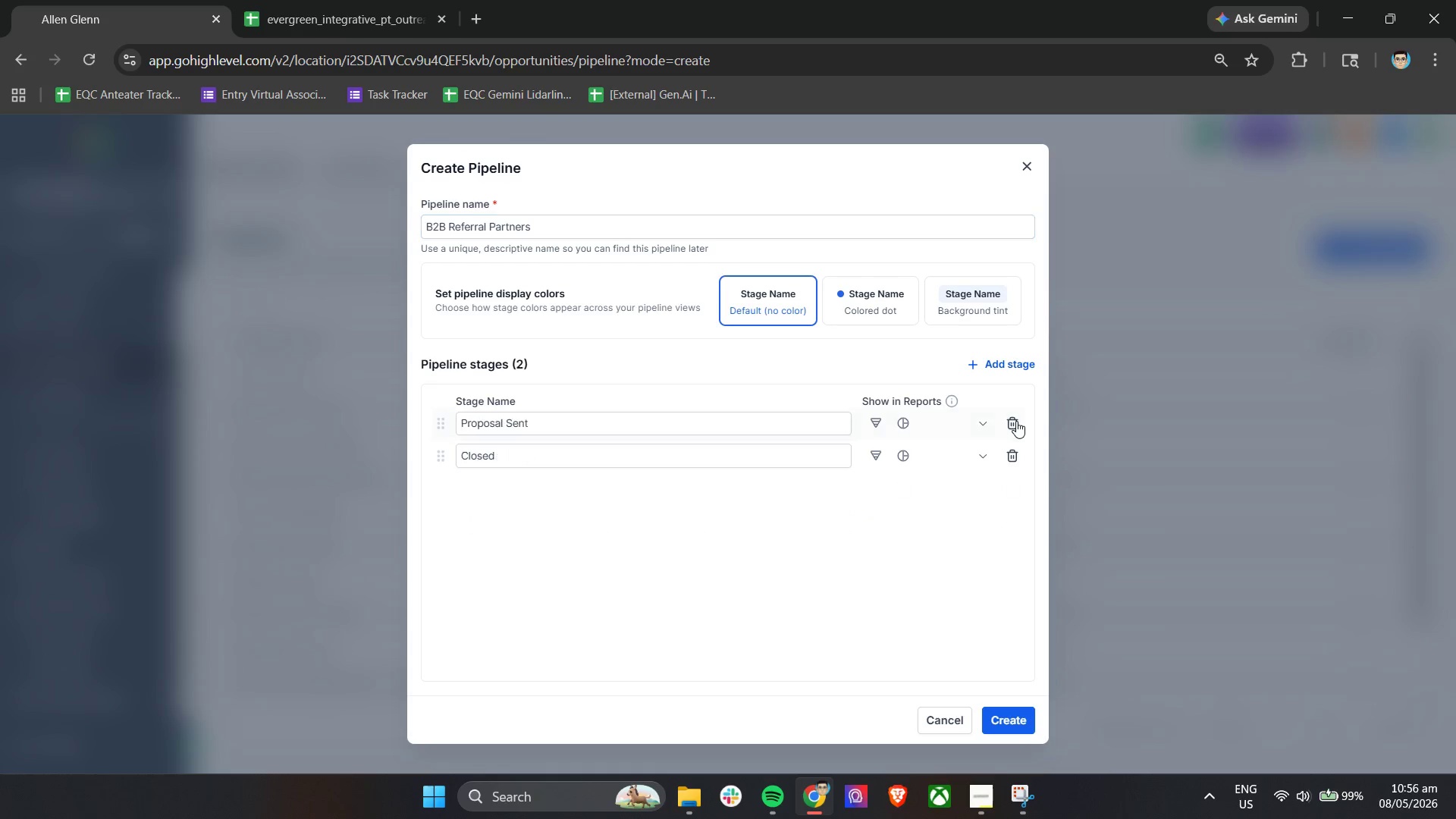 
triple_click([1016, 421])
 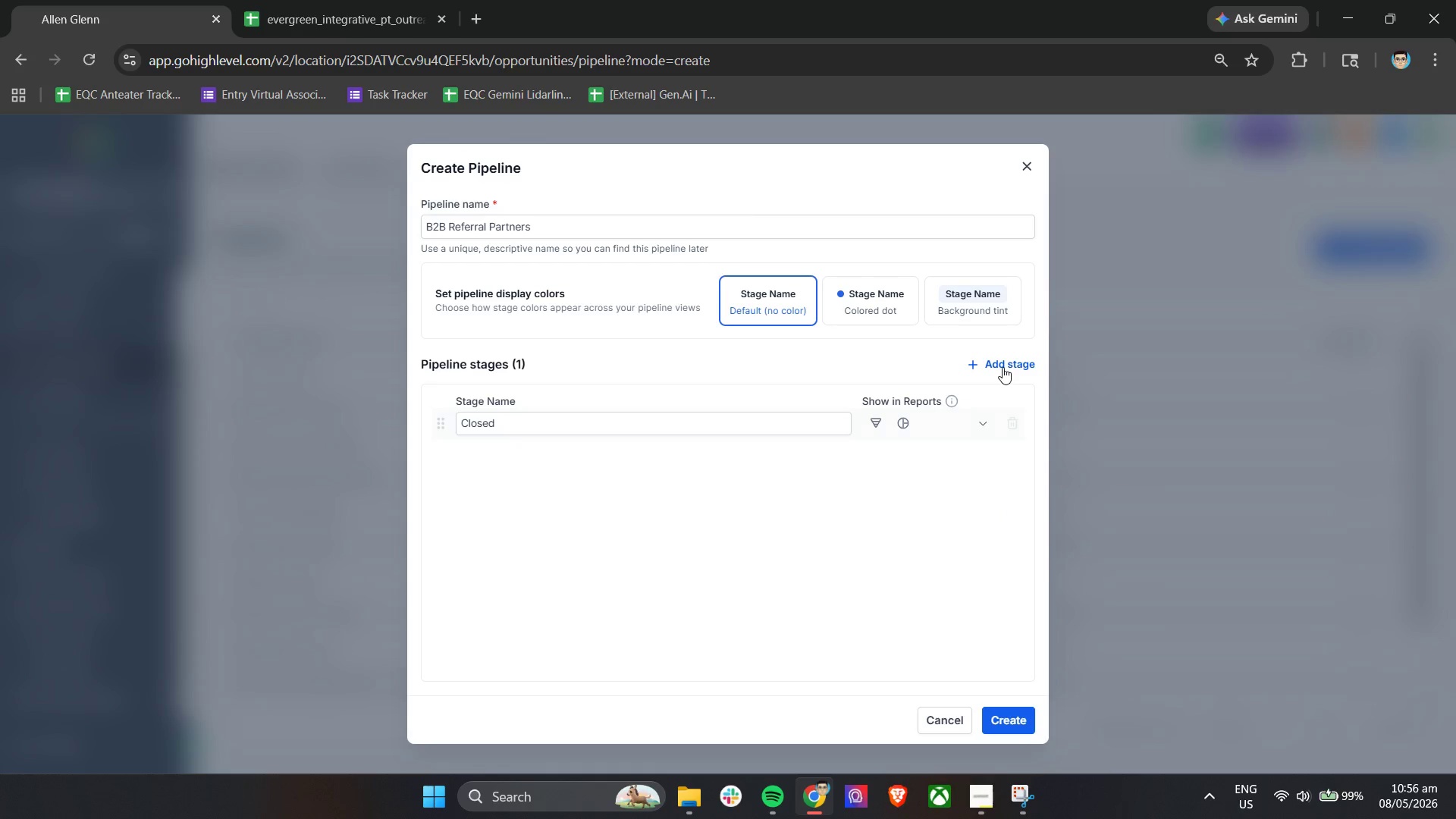 
double_click([626, 424])
 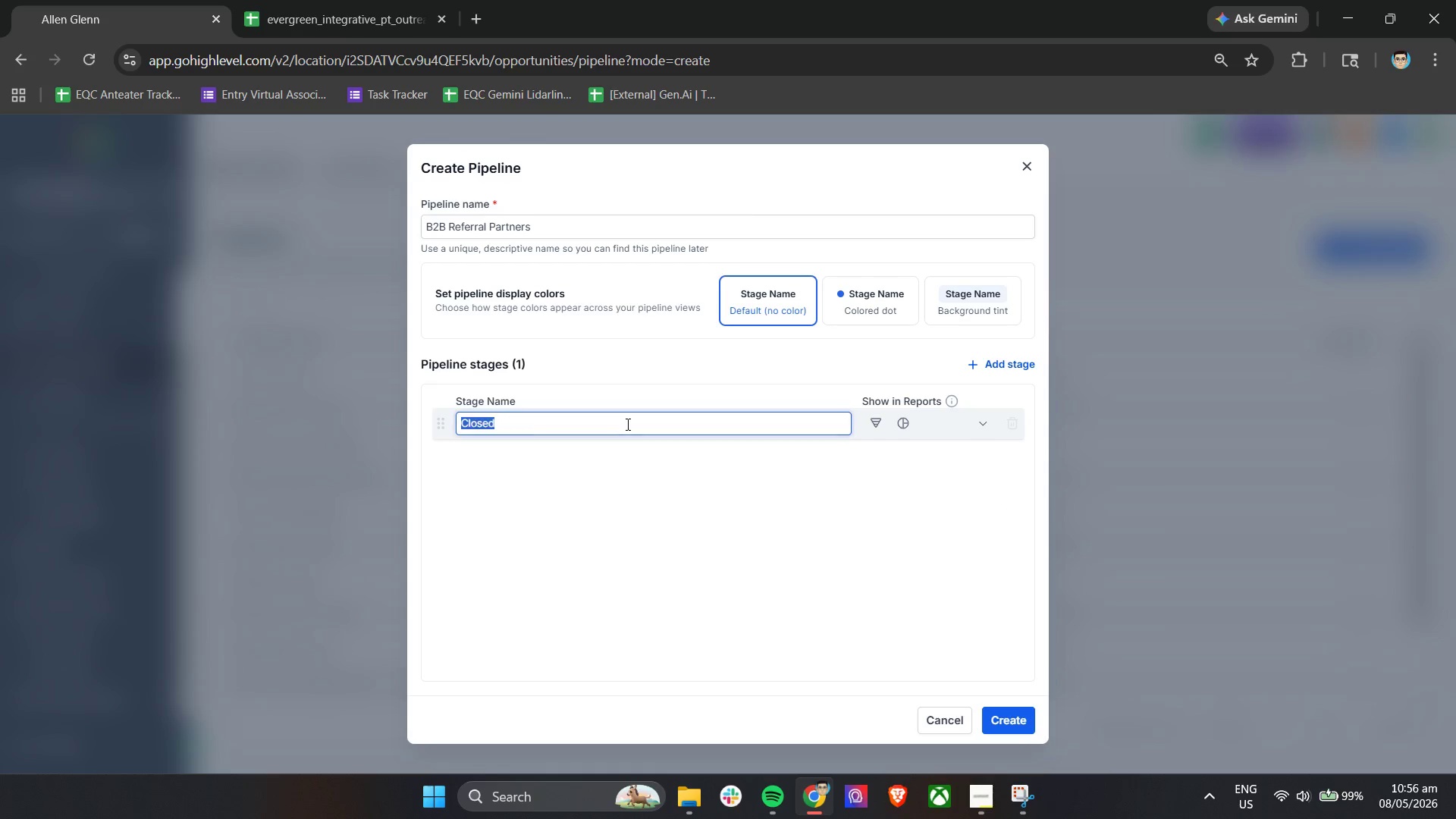 
triple_click([626, 424])
 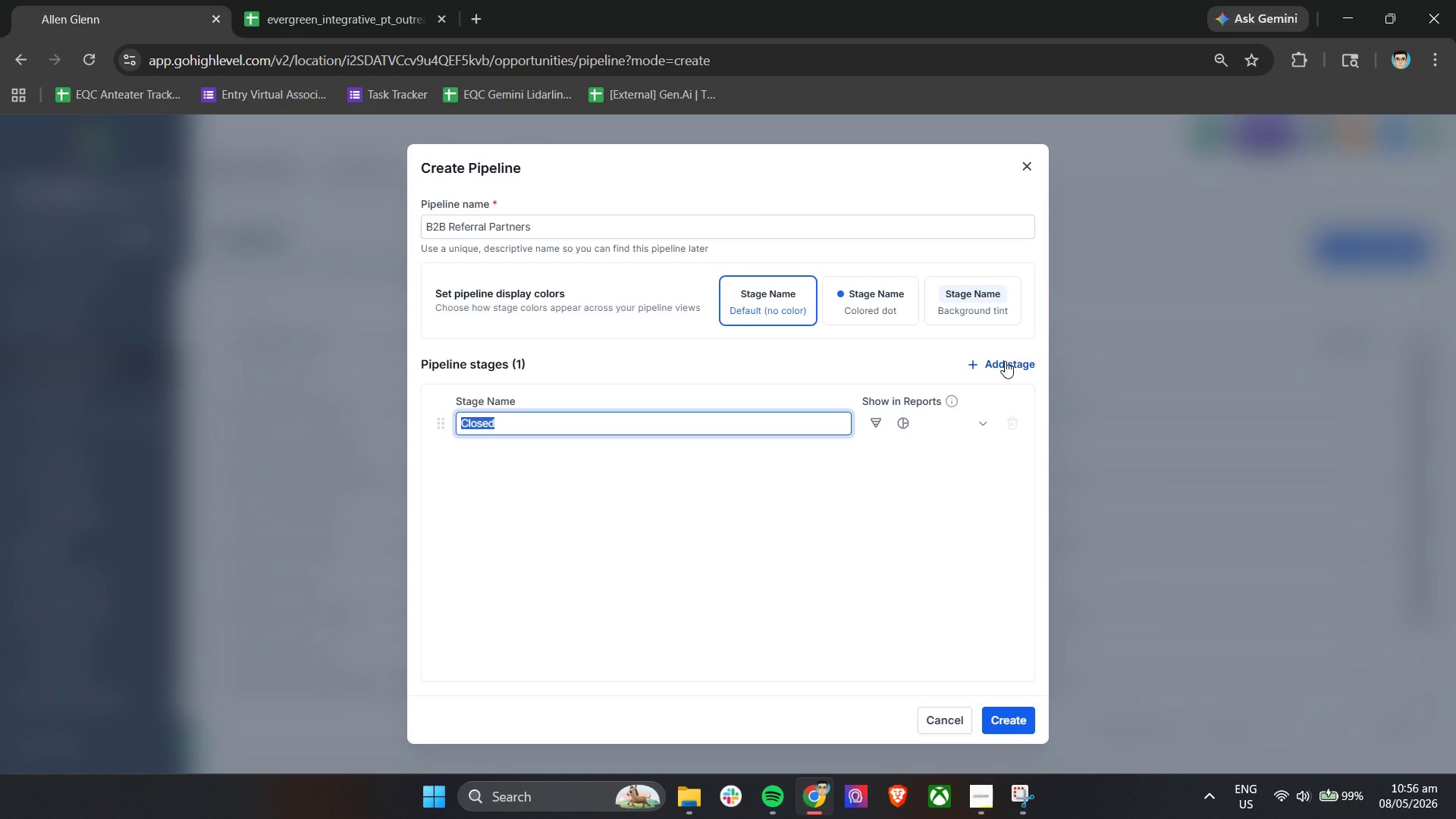 
type(LinkedIn Identified)
 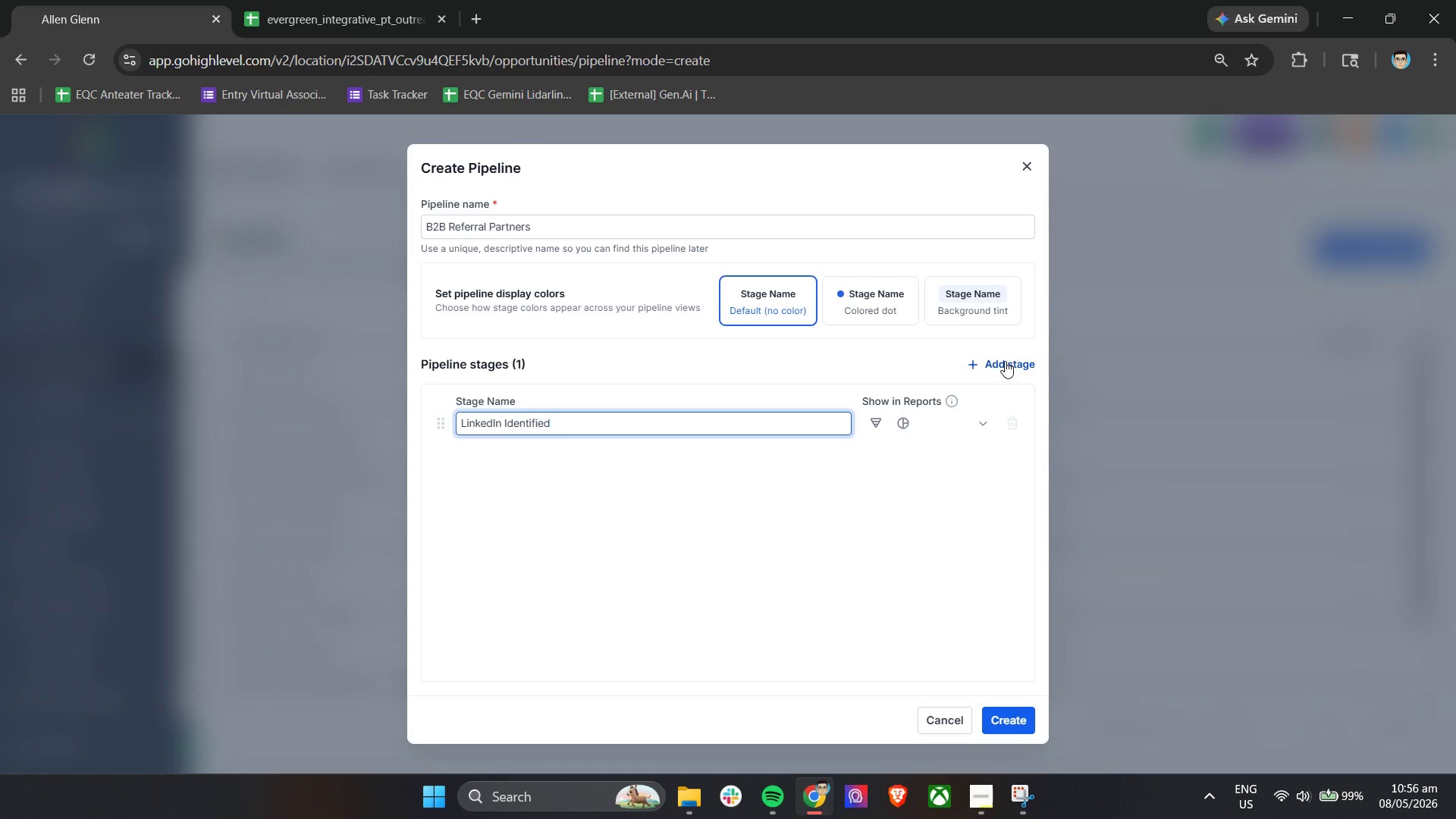 
left_click([1005, 361])
 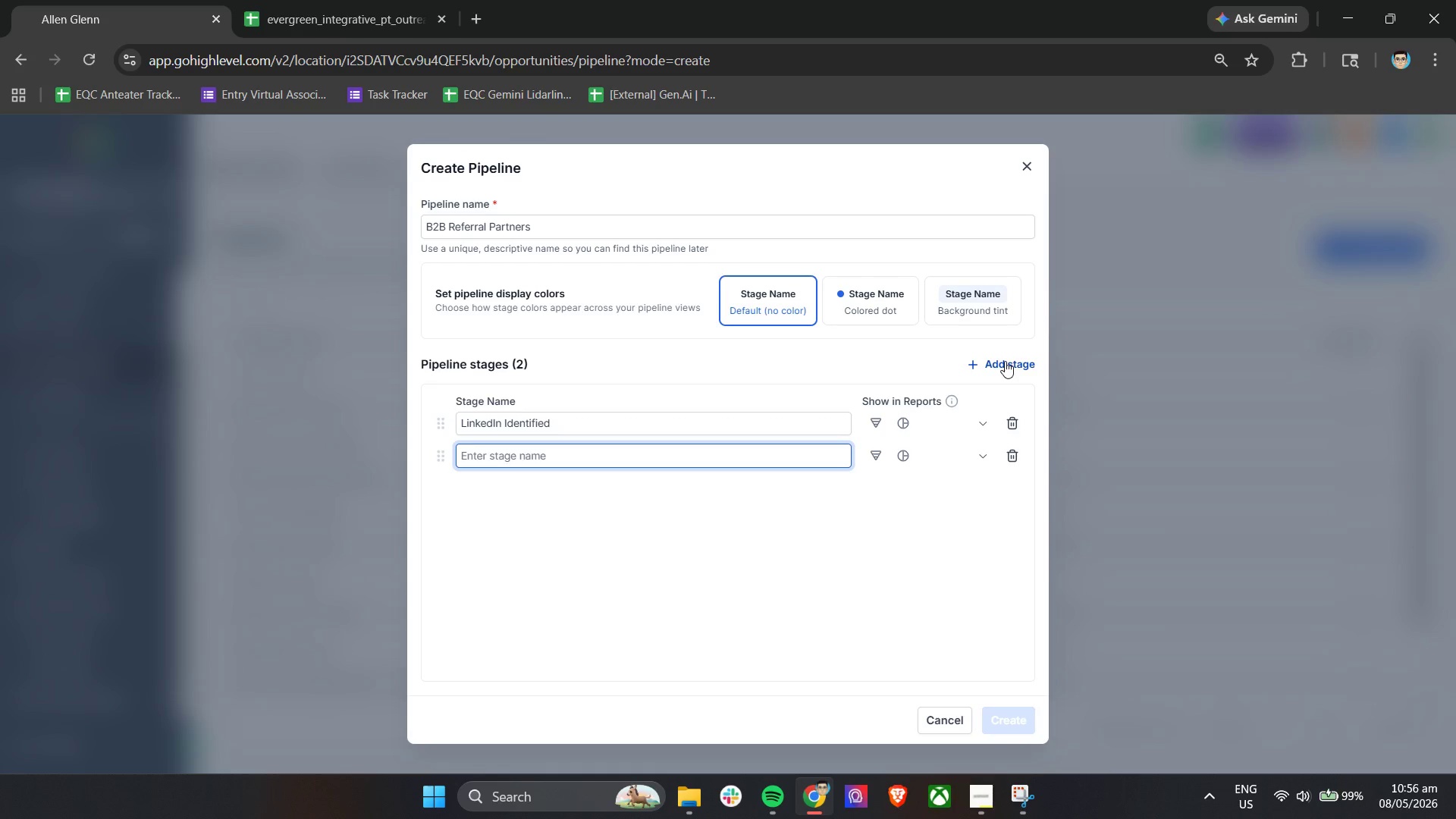 
type(Initial Outreach)
 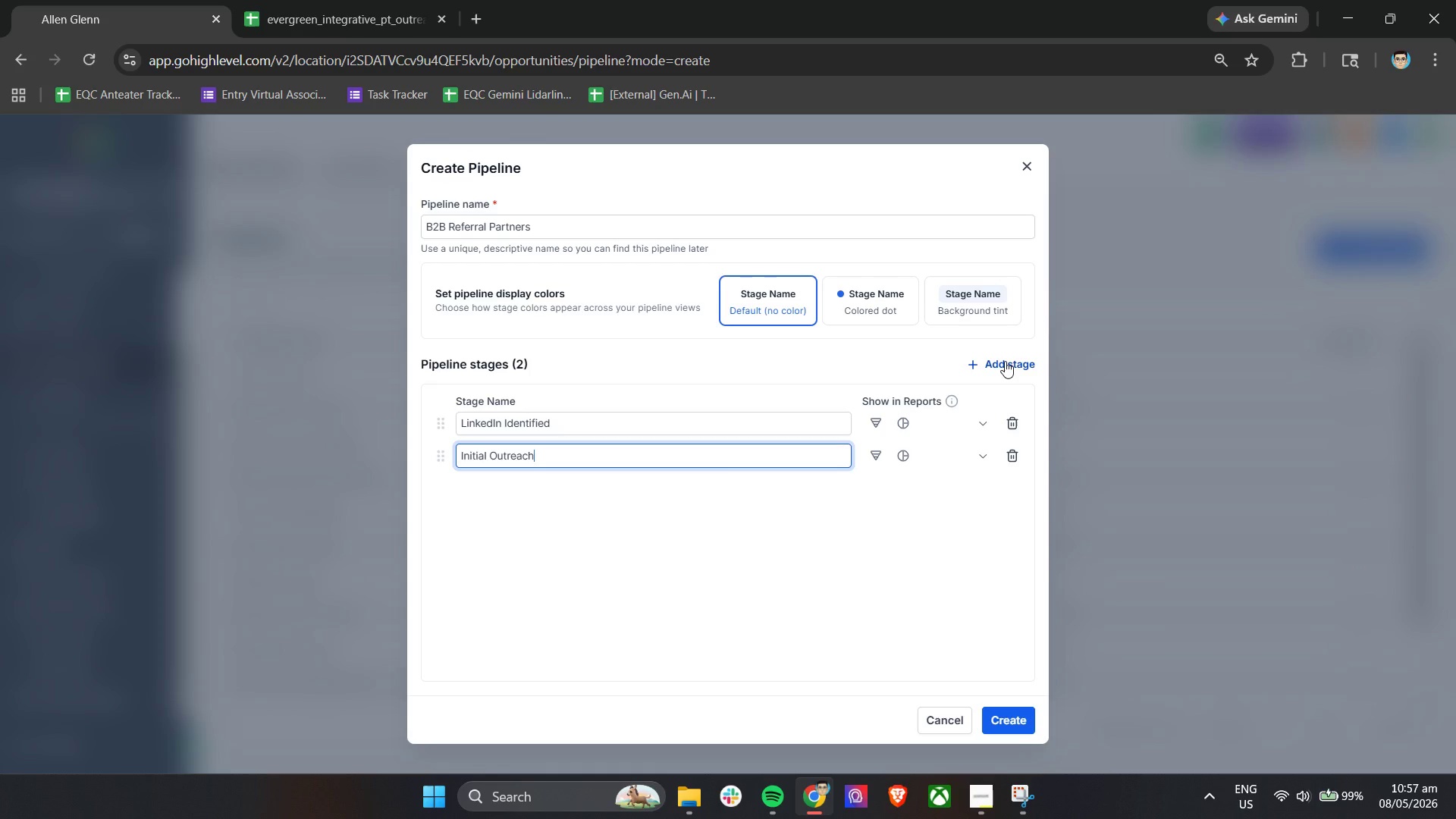 
left_click([1005, 361])
 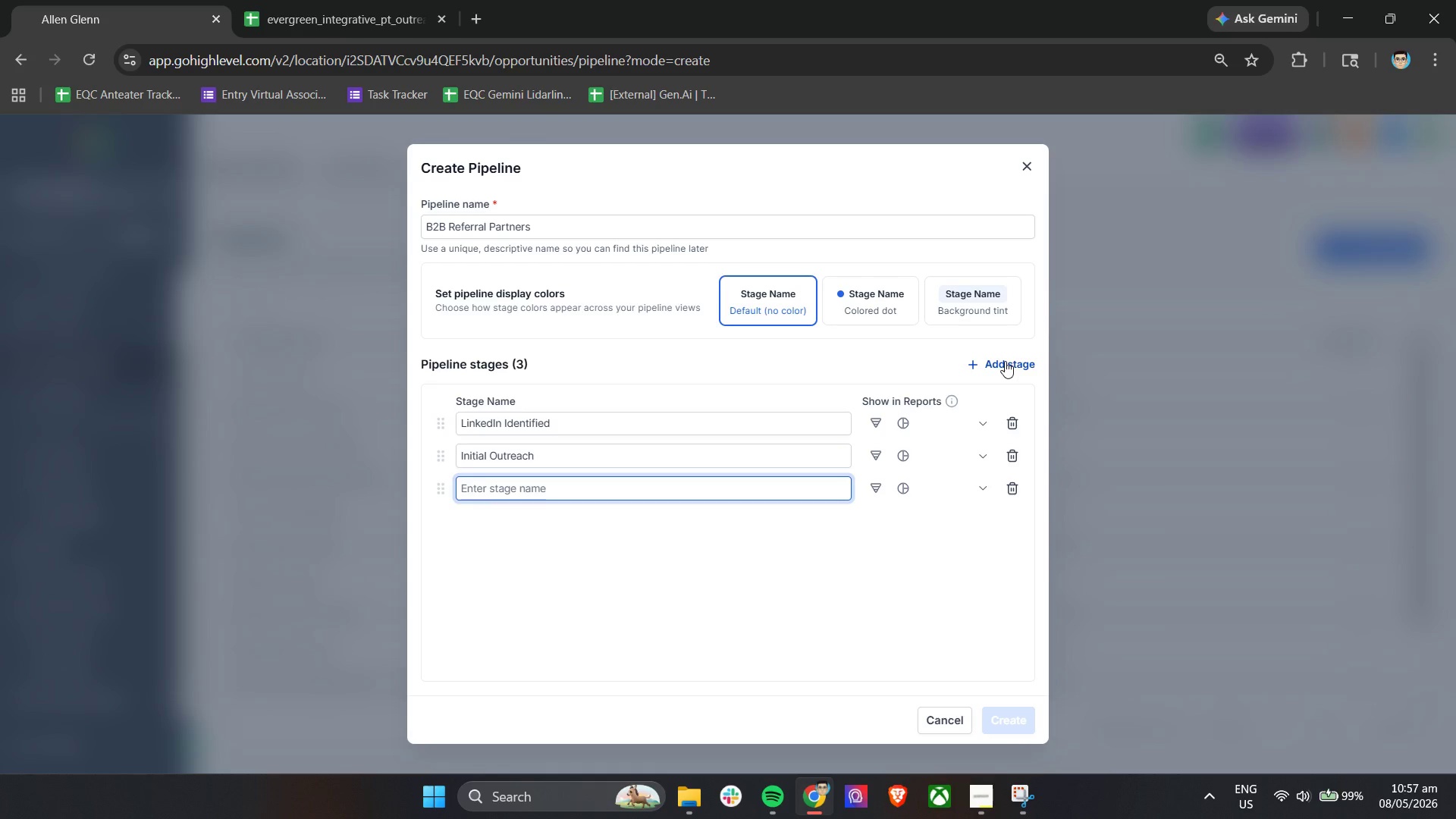 
type(Responded/Interested)
 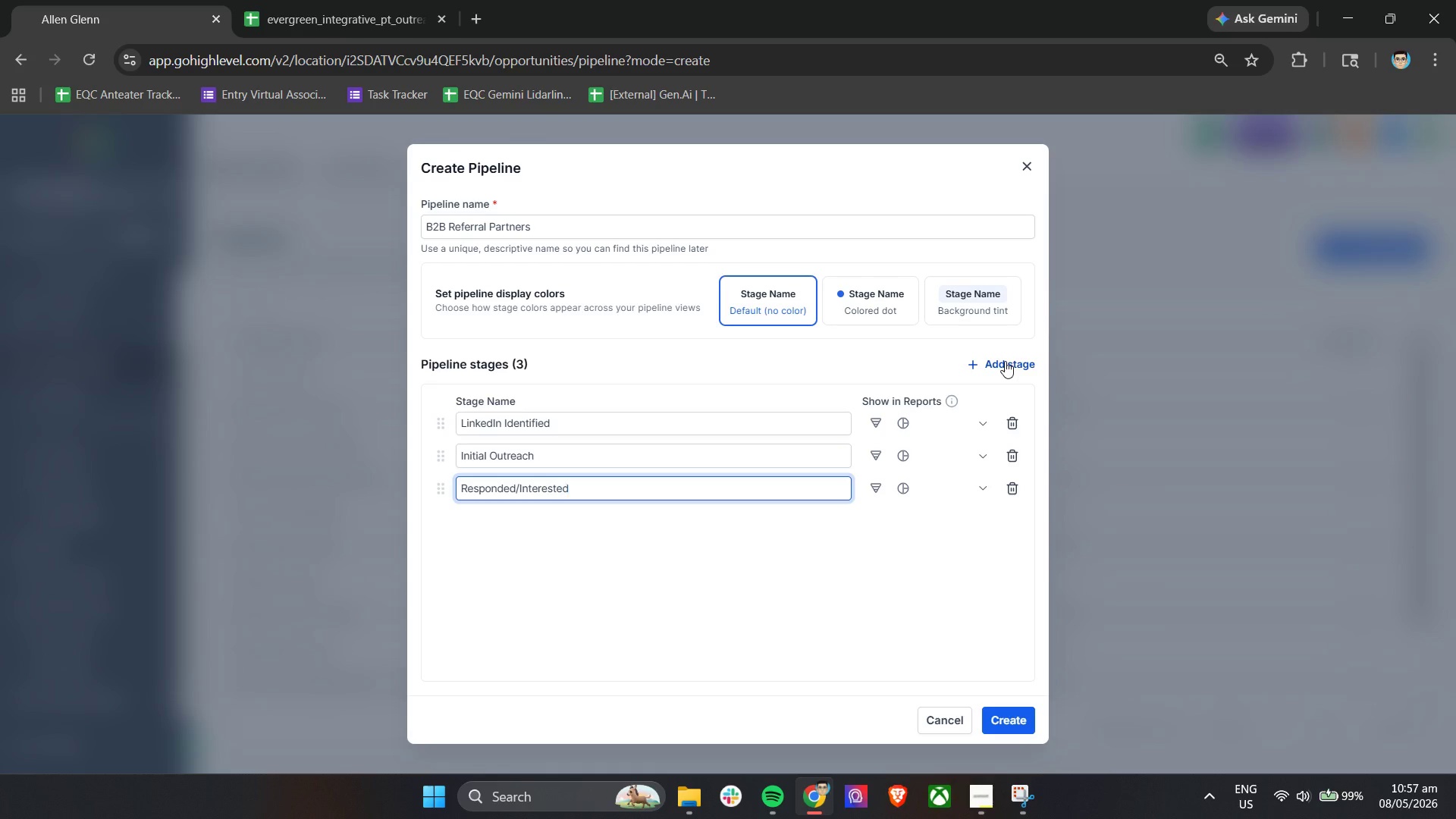 
left_click([1005, 361])
 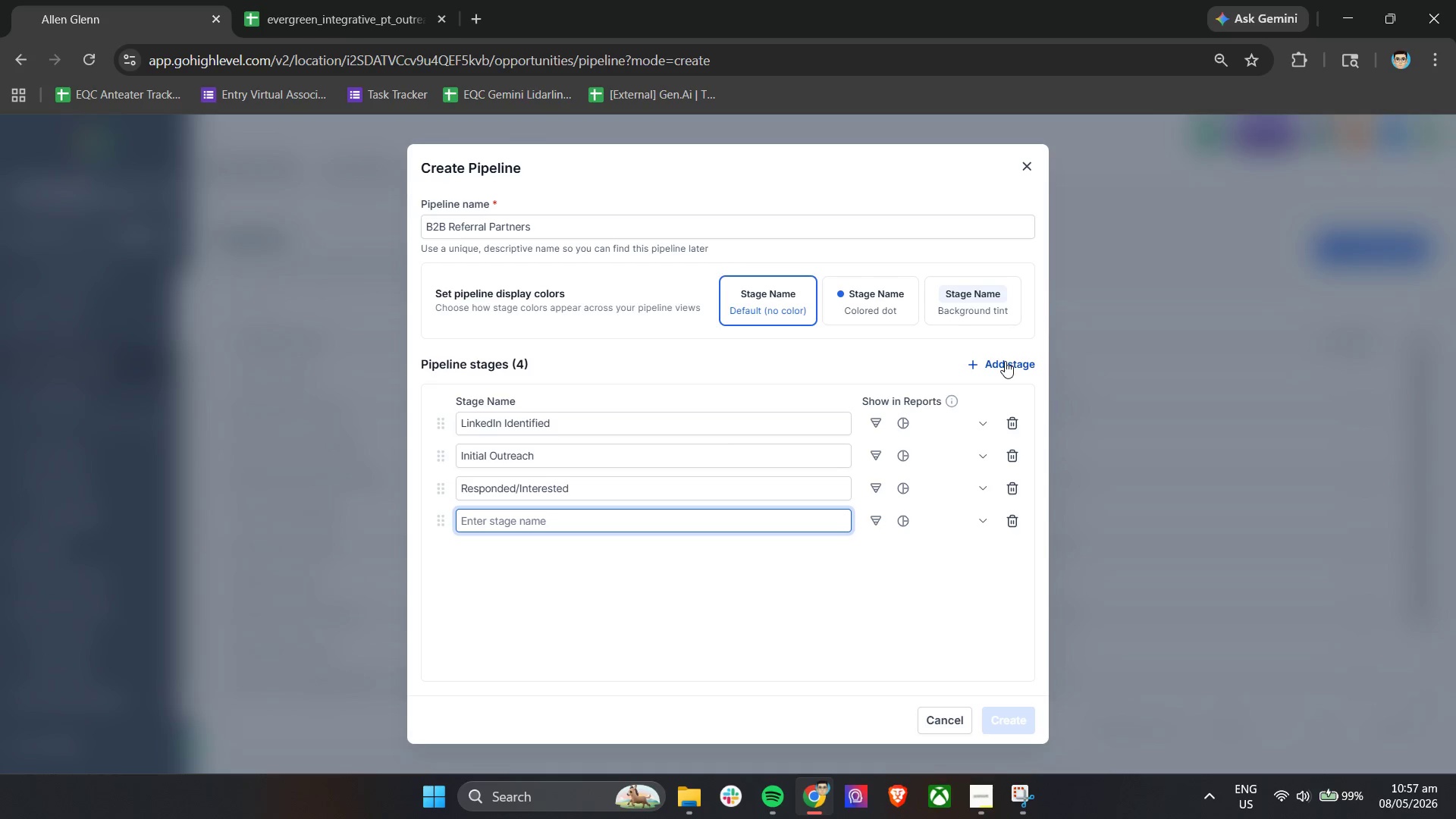 
type(Meeting Scheduled)
 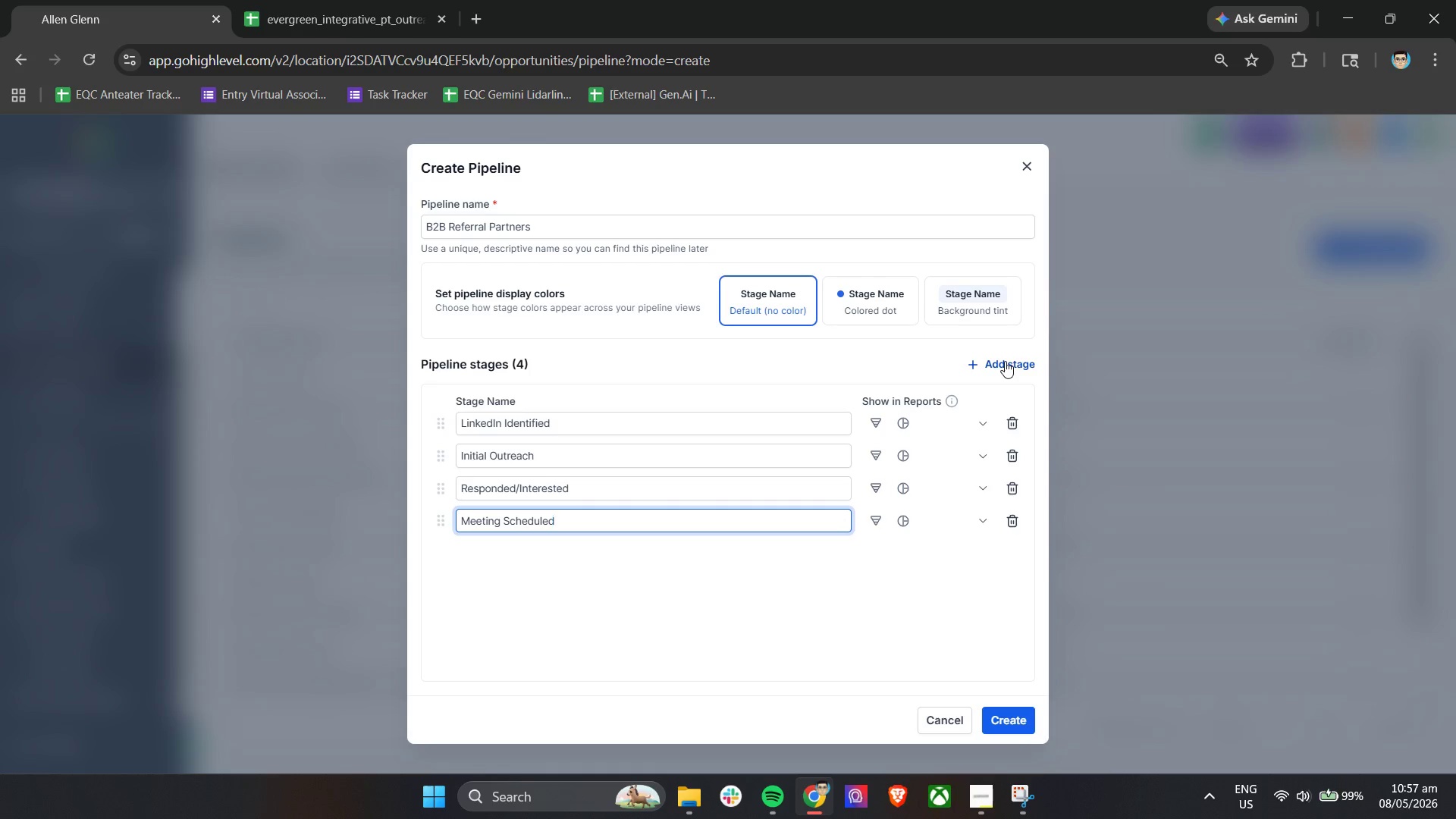 
left_click([1005, 361])
 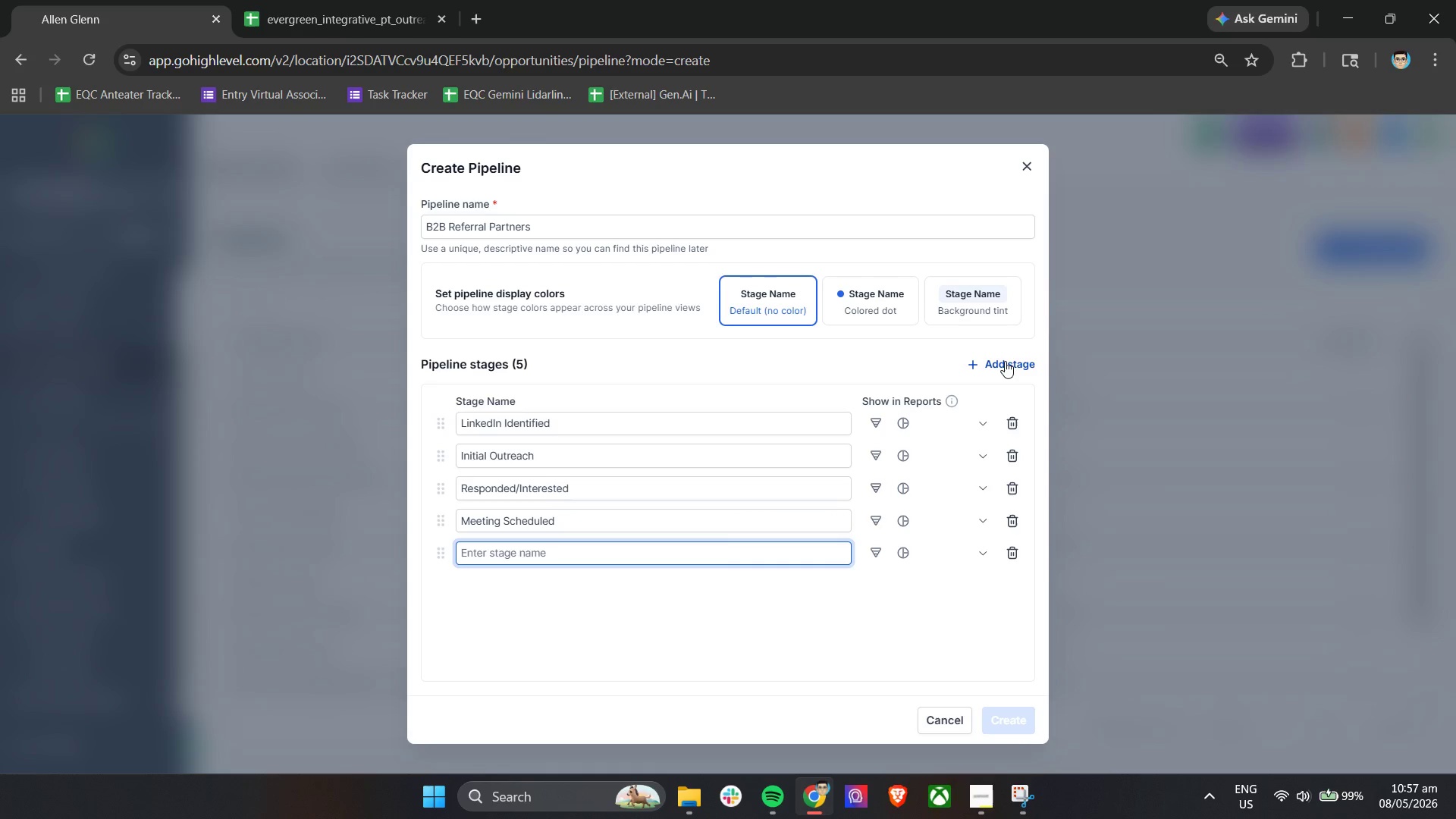 
type(Partnership Active)
 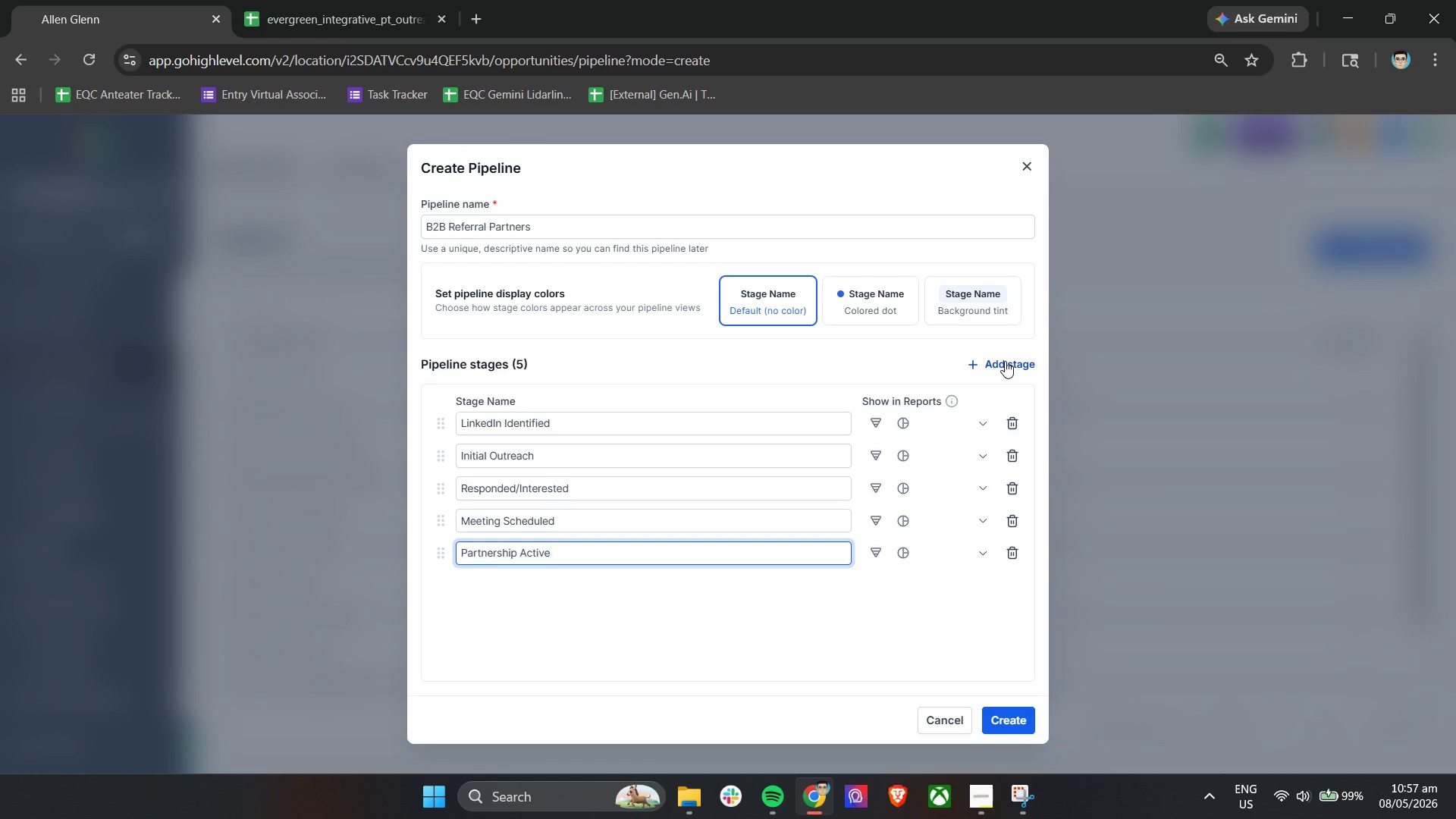 
left_click([1008, 721])
 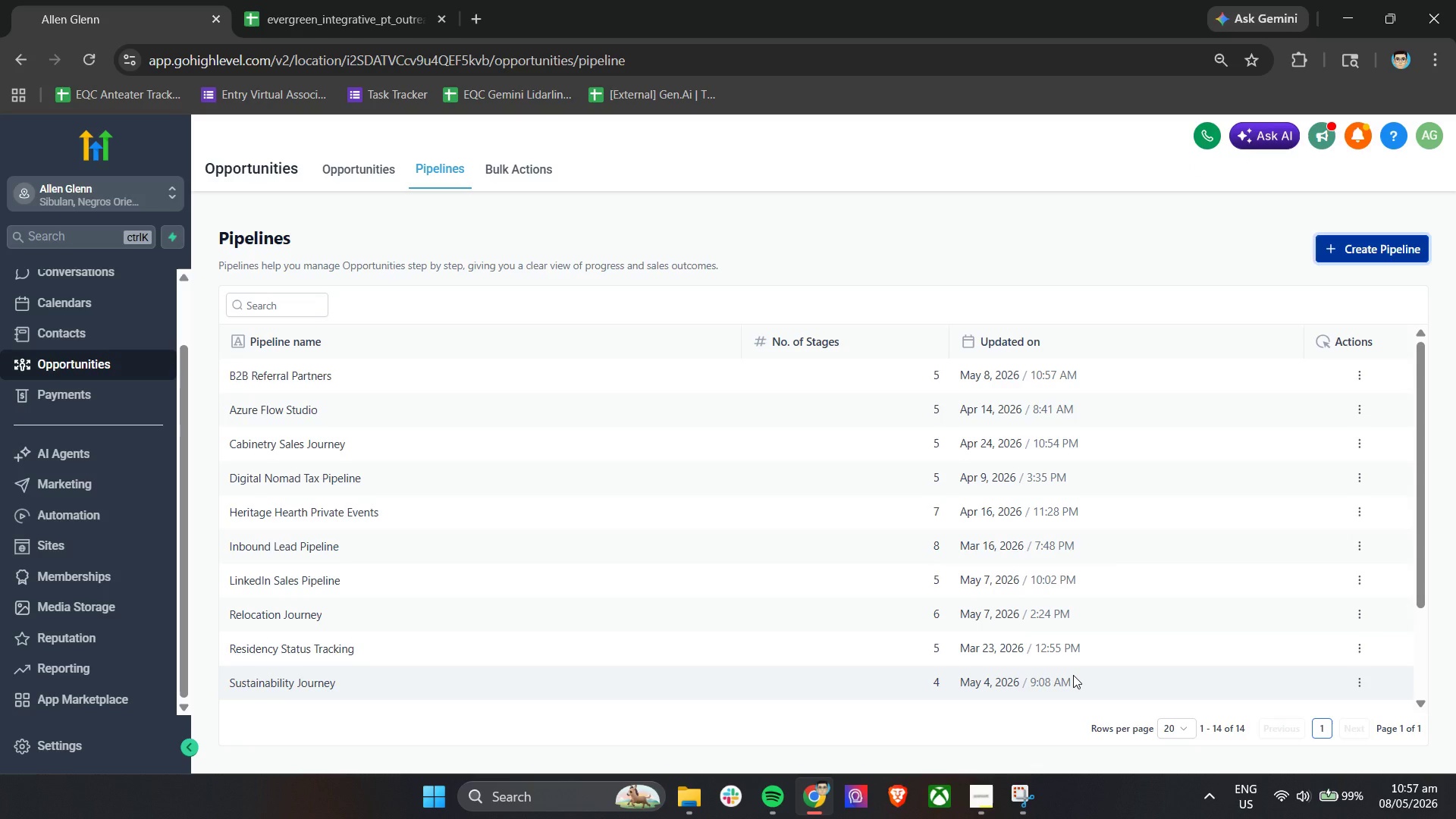 
wait(15.31)
 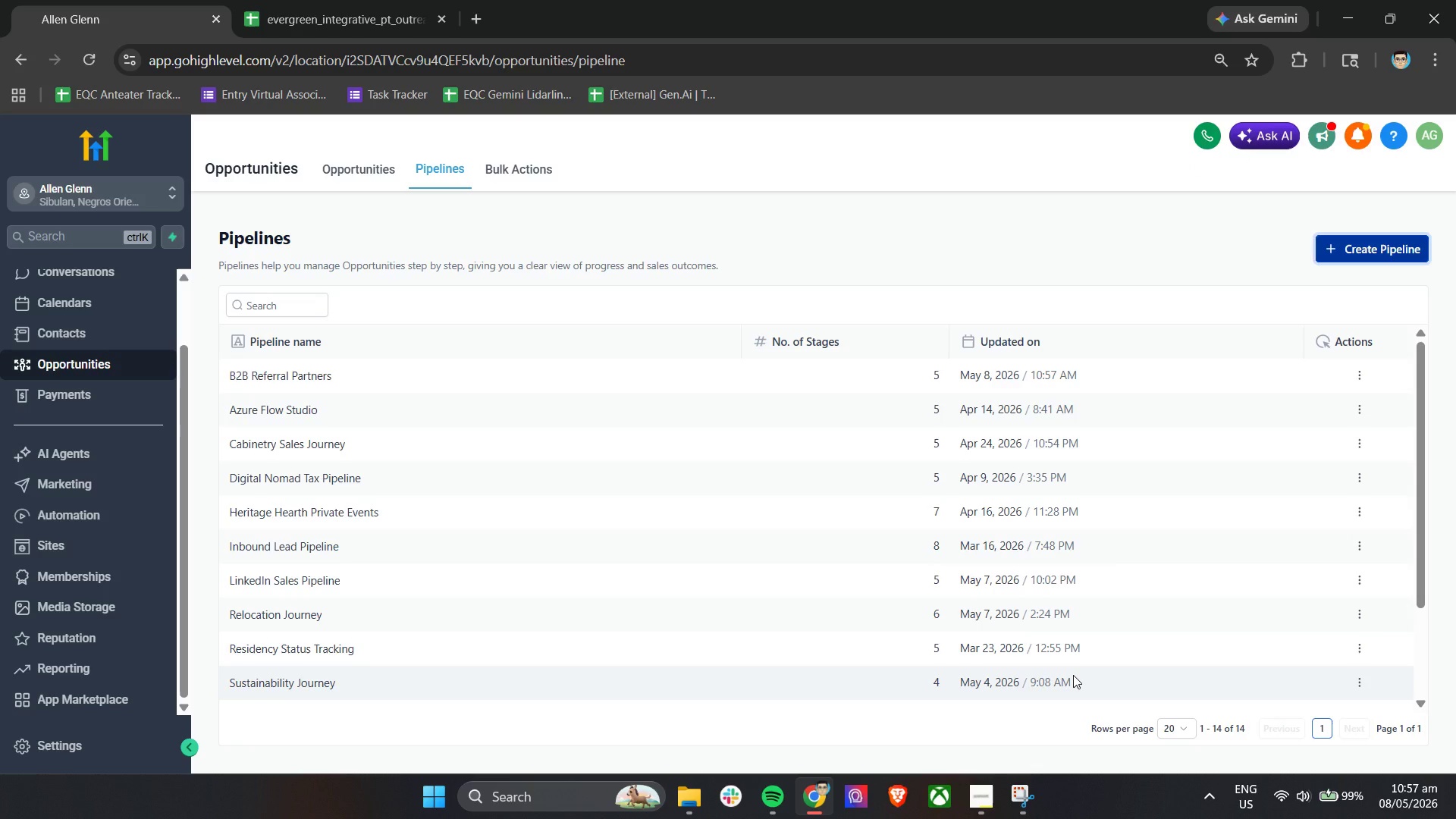 
scroll: coordinate [96, 621], scroll_direction: down, amount: 5.0
 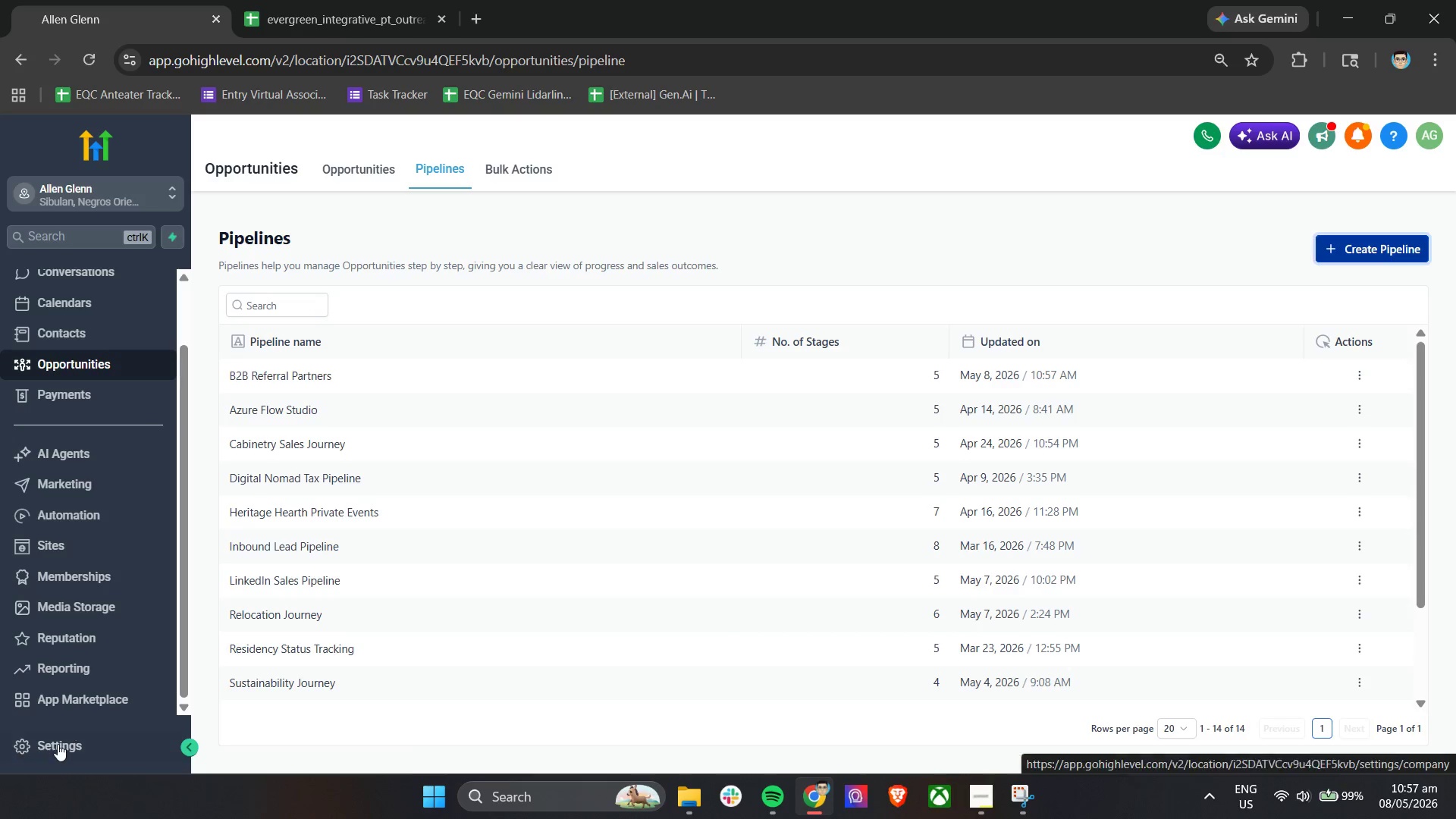 
left_click([55, 746])
 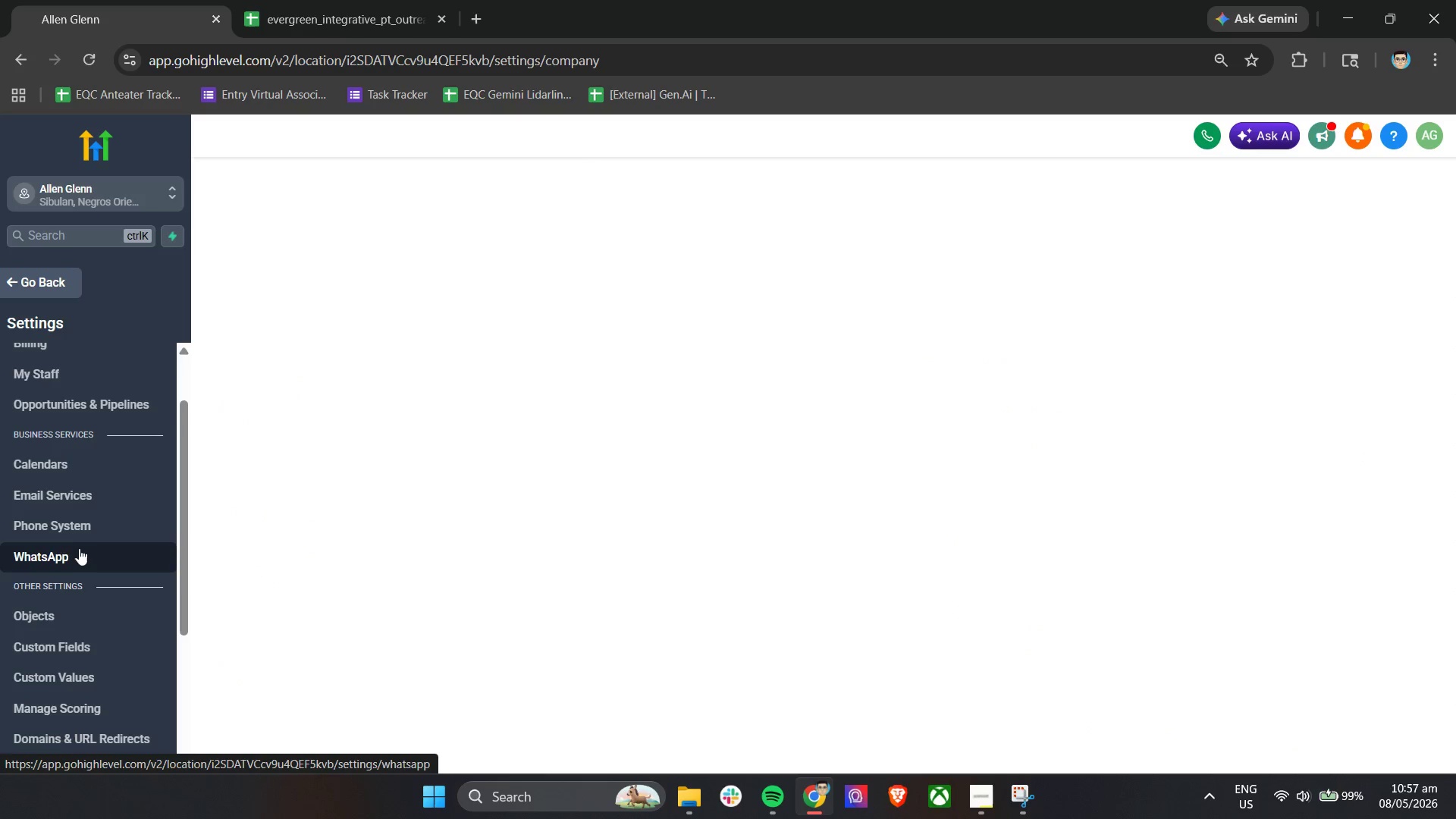 
scroll: coordinate [89, 578], scroll_direction: down, amount: 4.0
 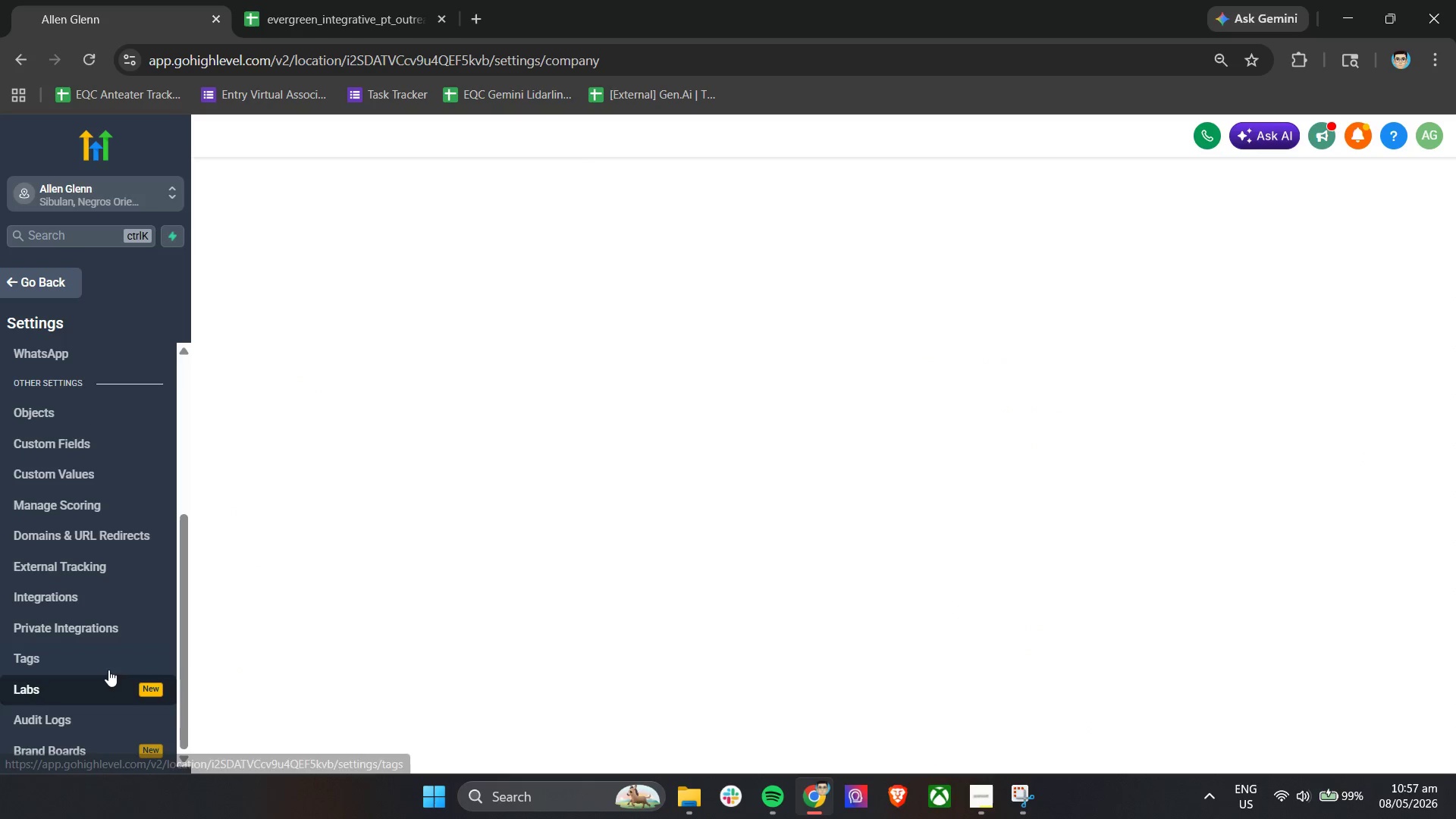 
left_click([108, 662])
 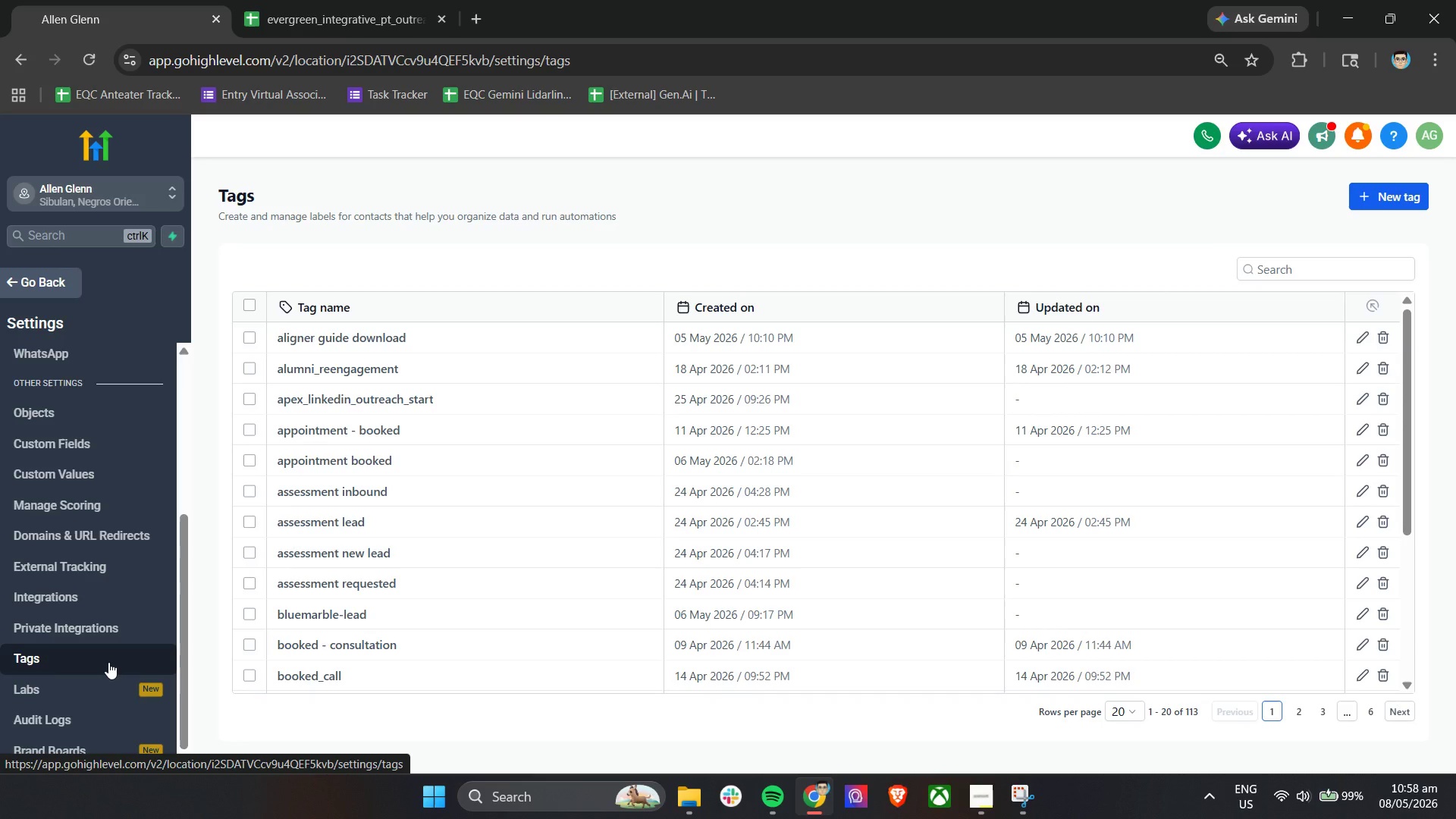 
wait(26.17)
 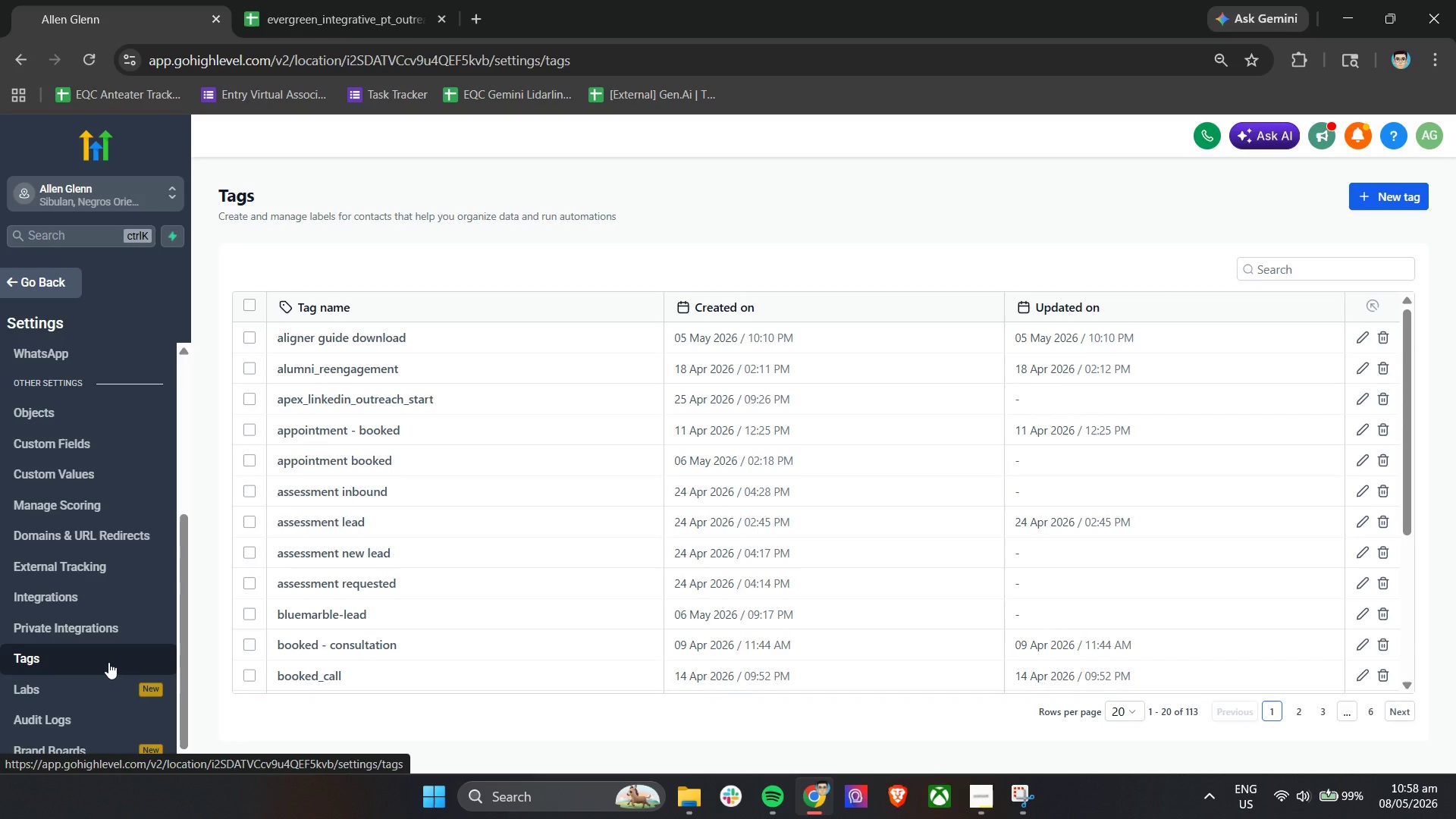 
left_click([1408, 189])
 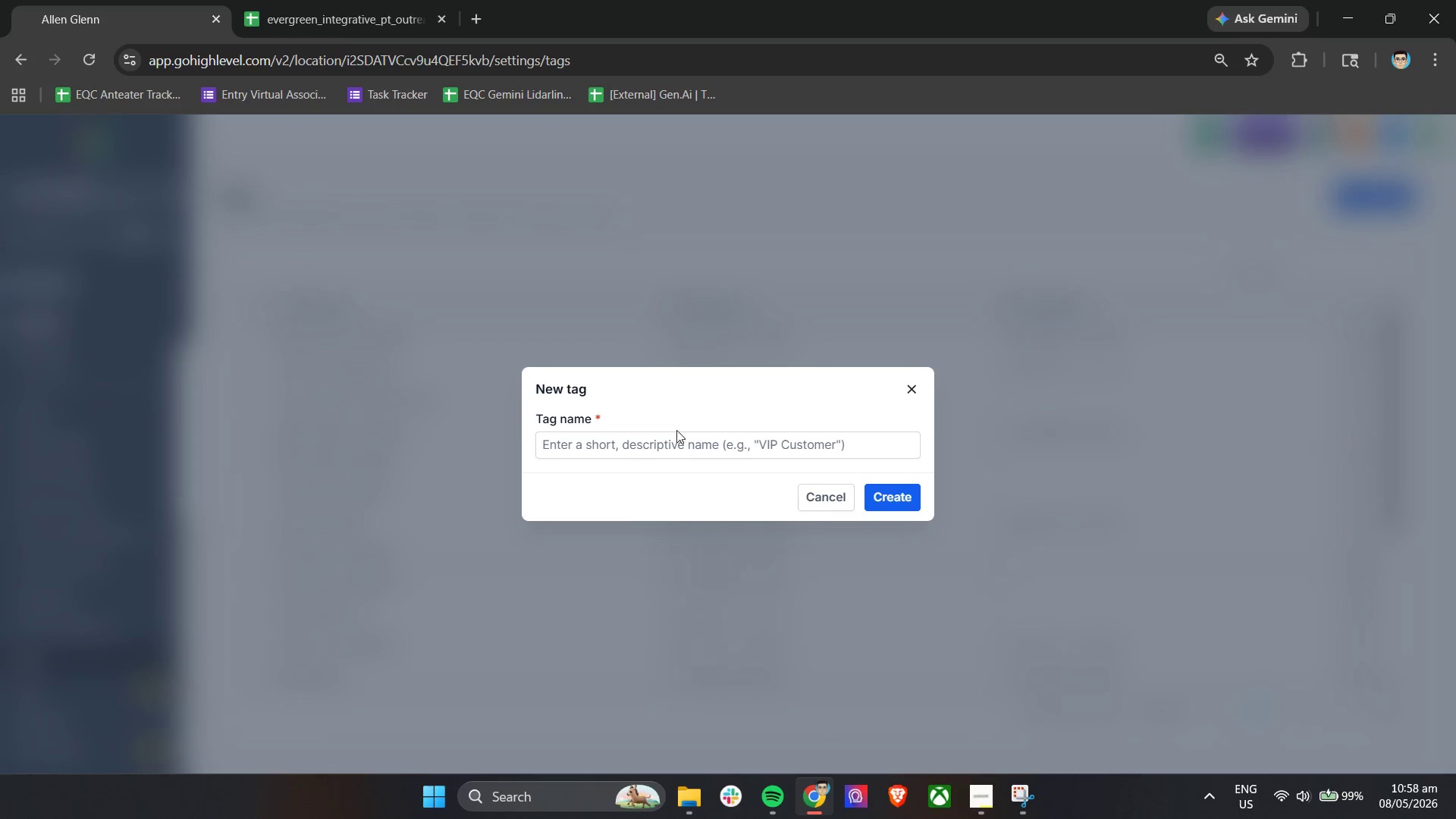 
left_click([667, 450])
 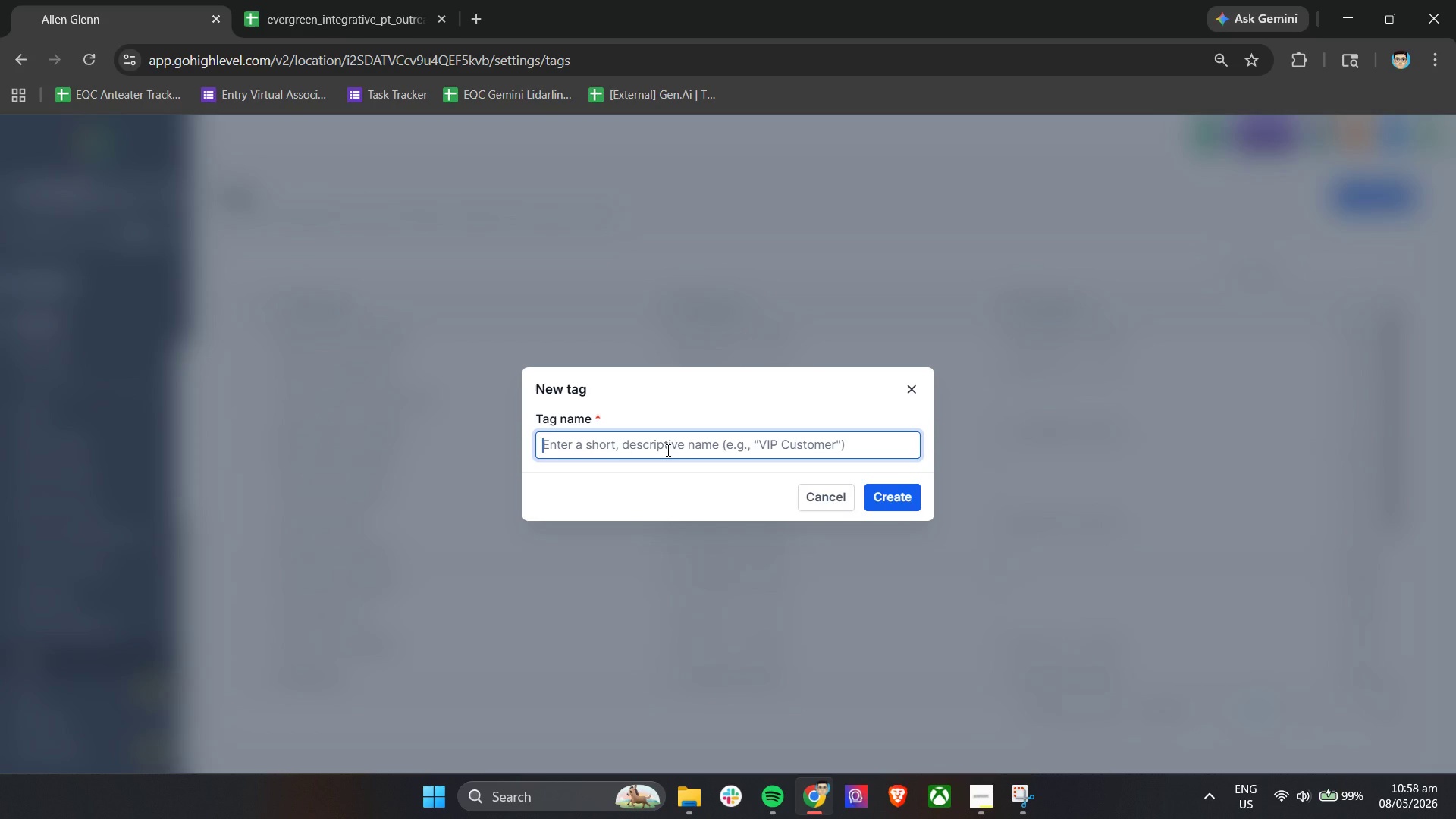 
type(b2b-referral-prospect)
 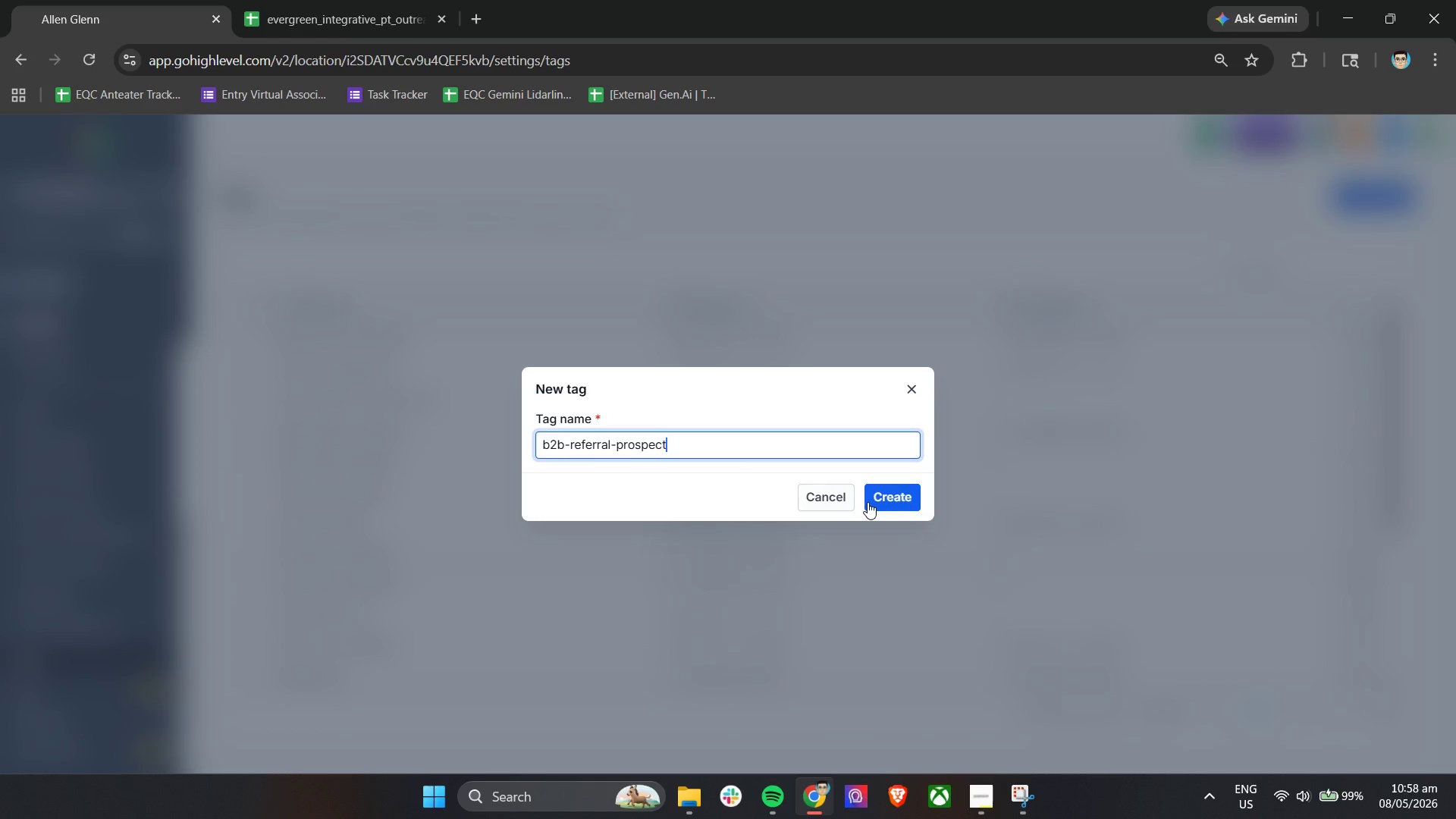 
left_click([871, 502])
 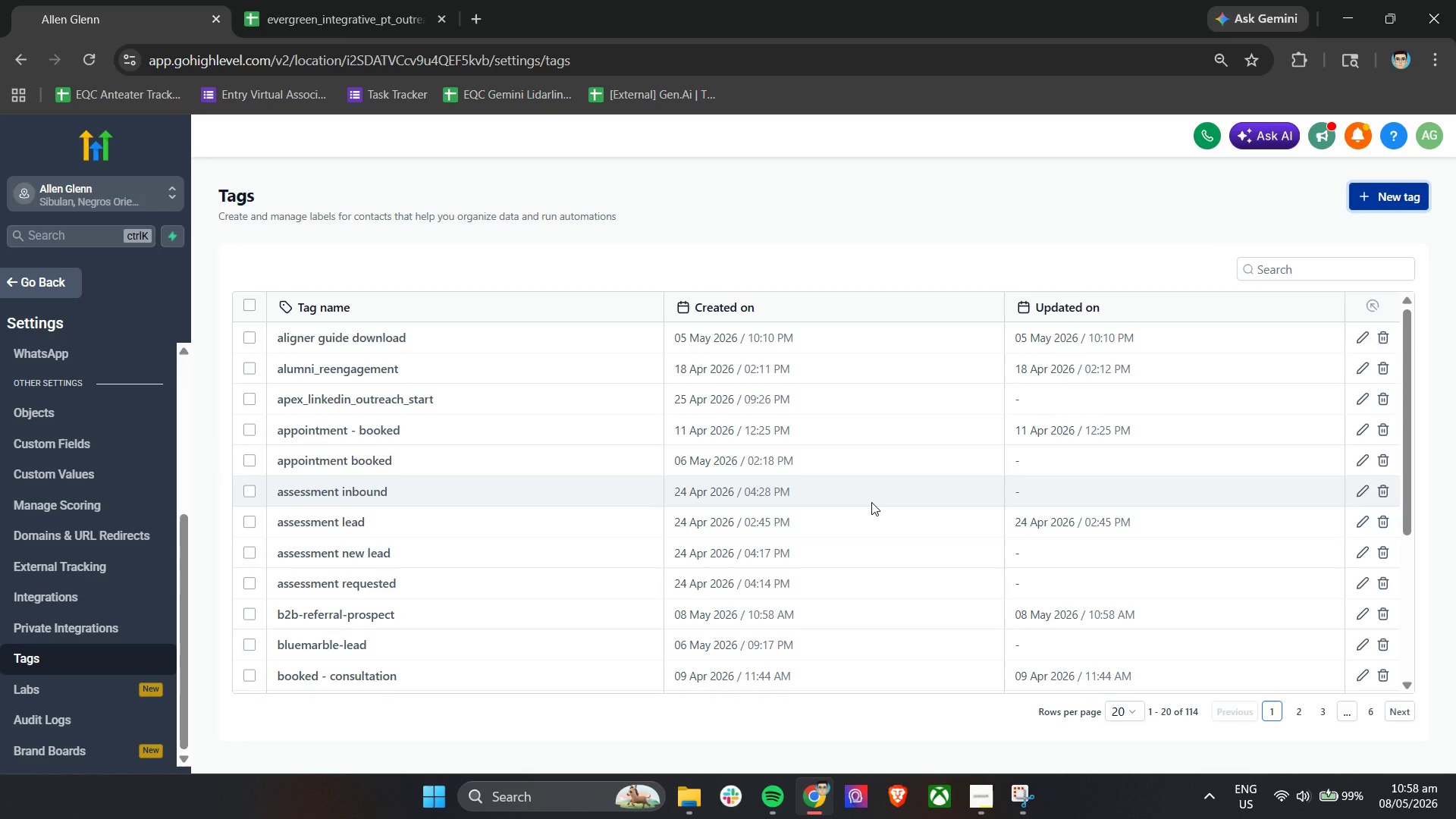 
wait(30.11)
 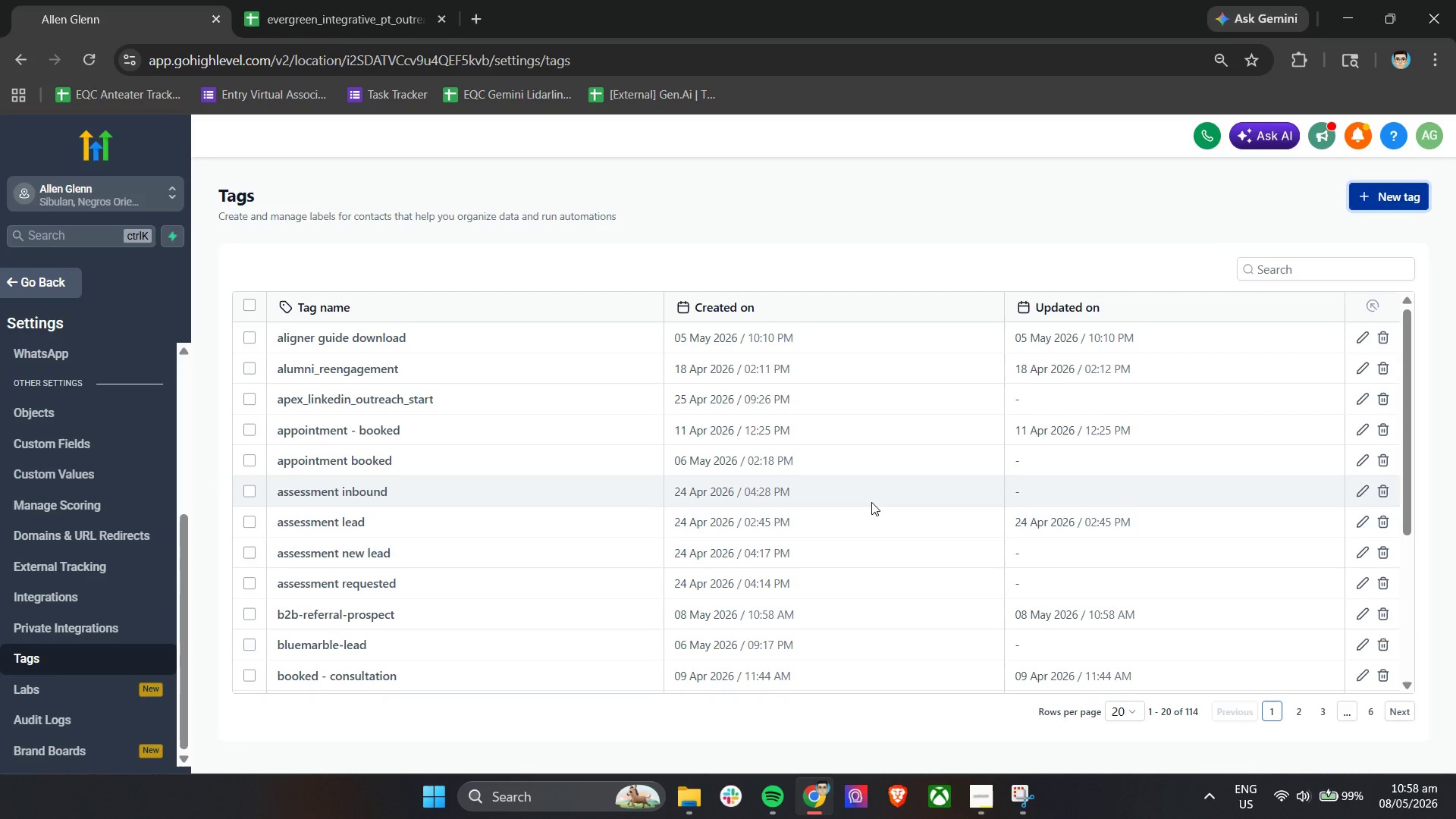 
left_click([693, 444])
 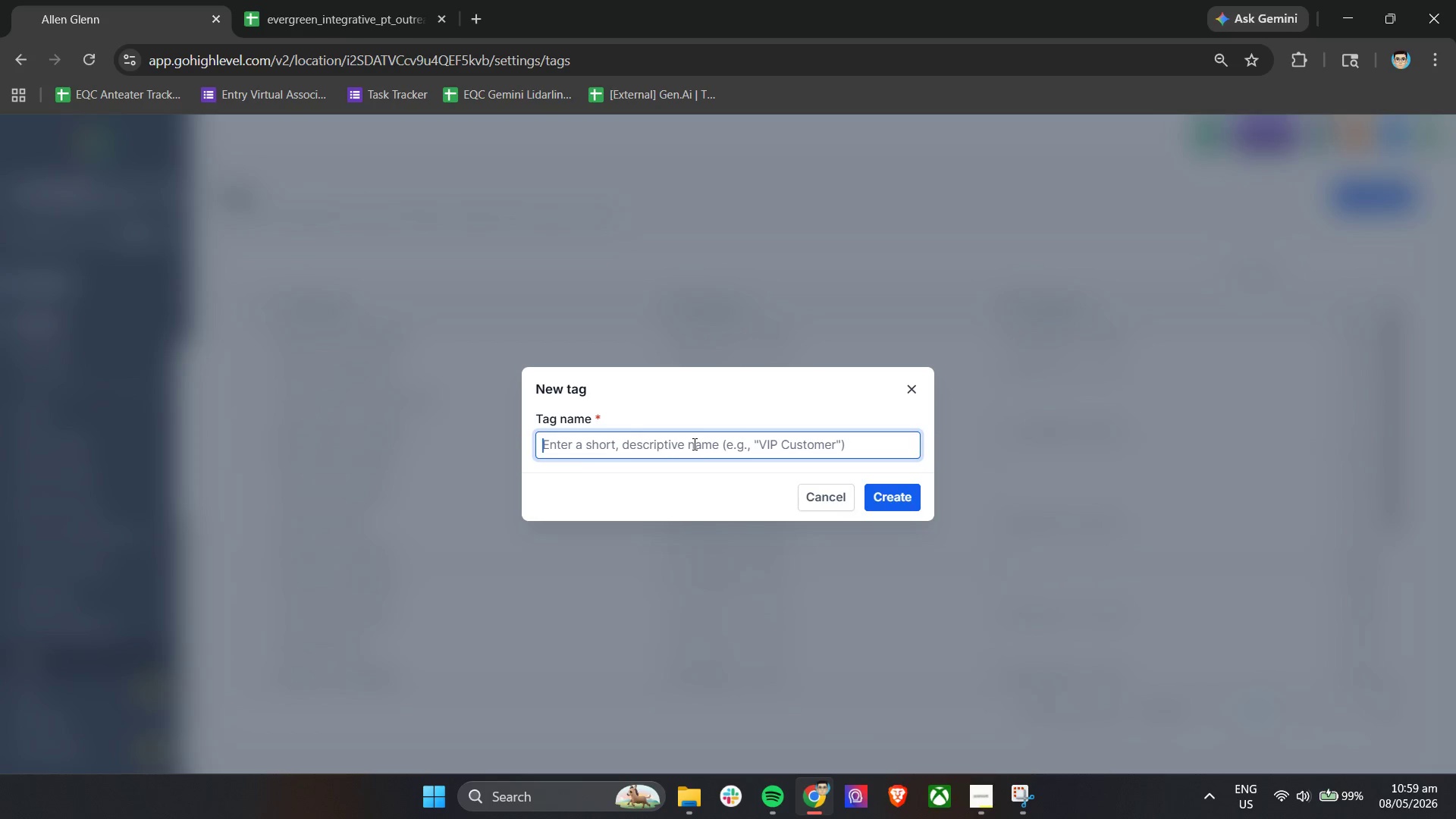 
type(ot)
key(Backspace)
type(utreach-active)
 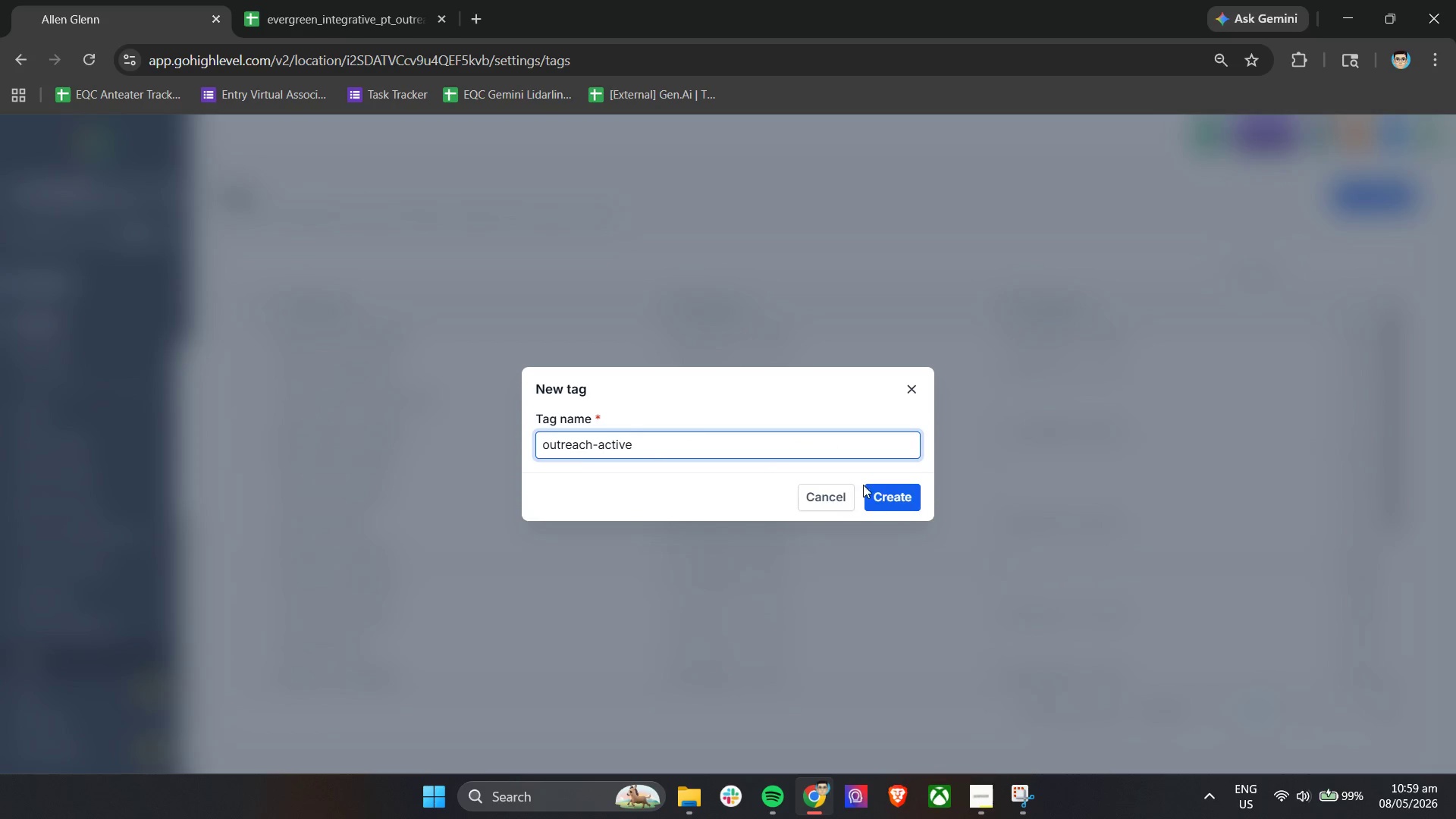 
left_click([893, 497])
 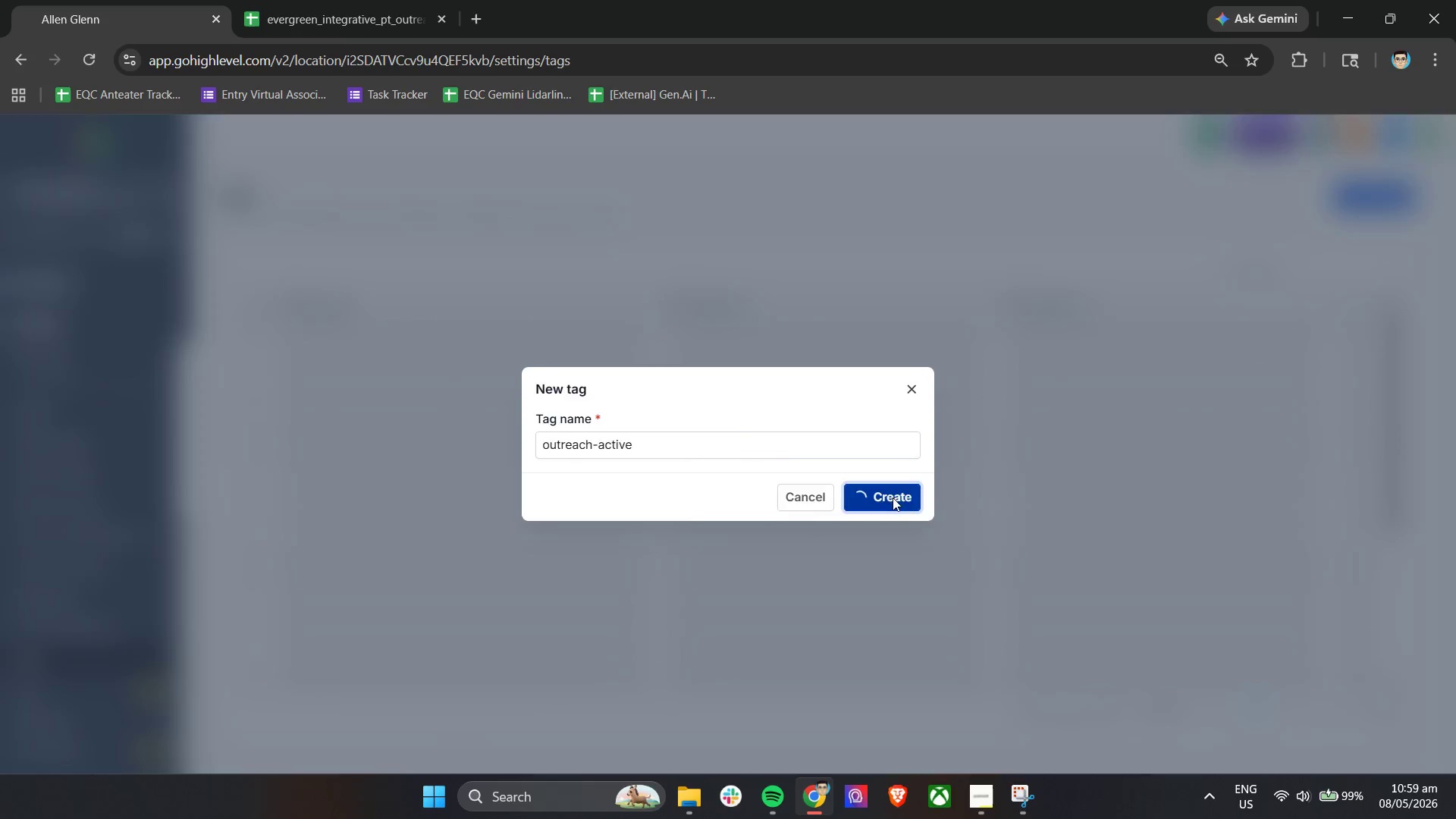 
wait(11.83)
 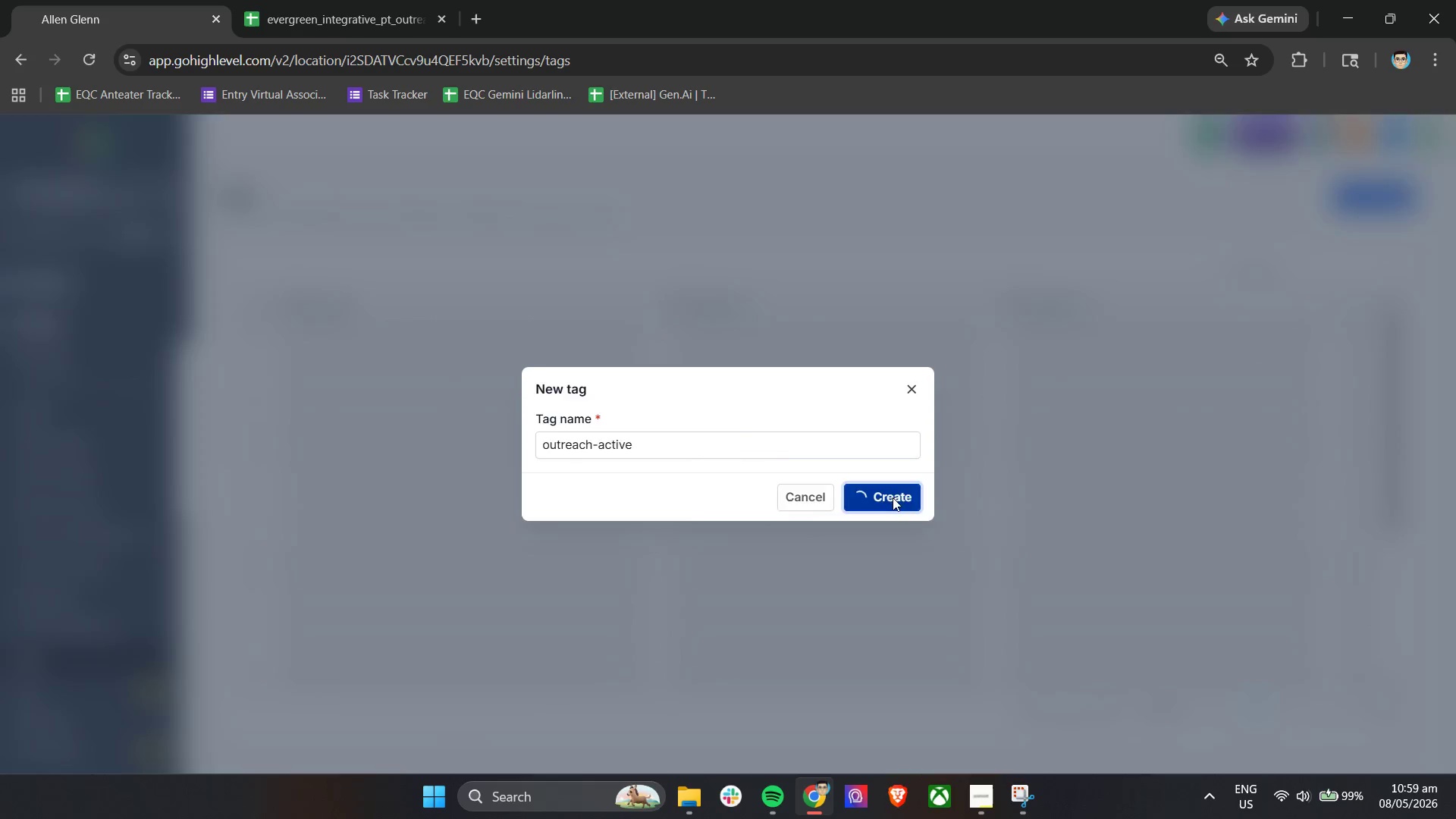 
left_click([1402, 199])
 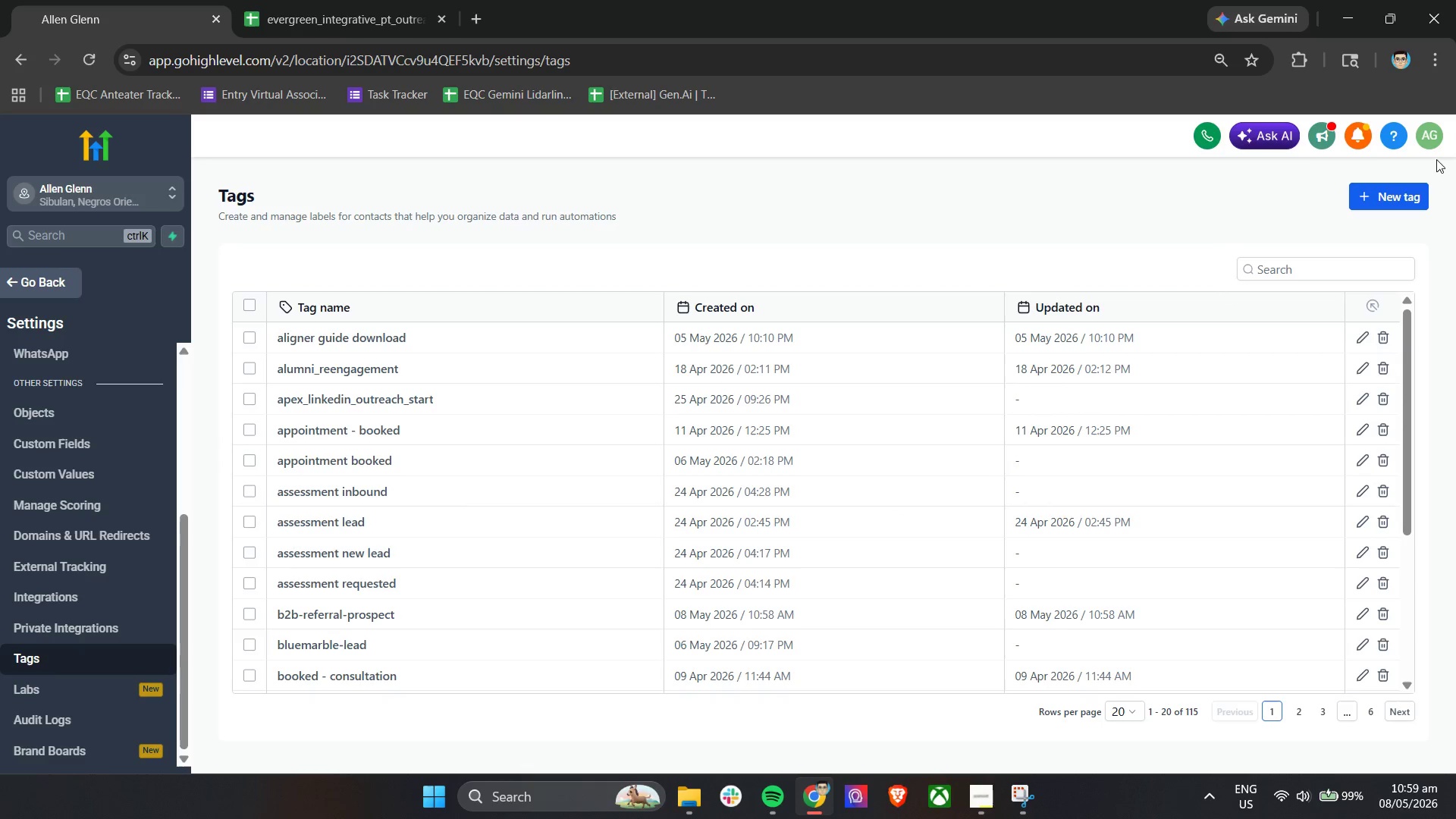 
left_click([1233, 183])
 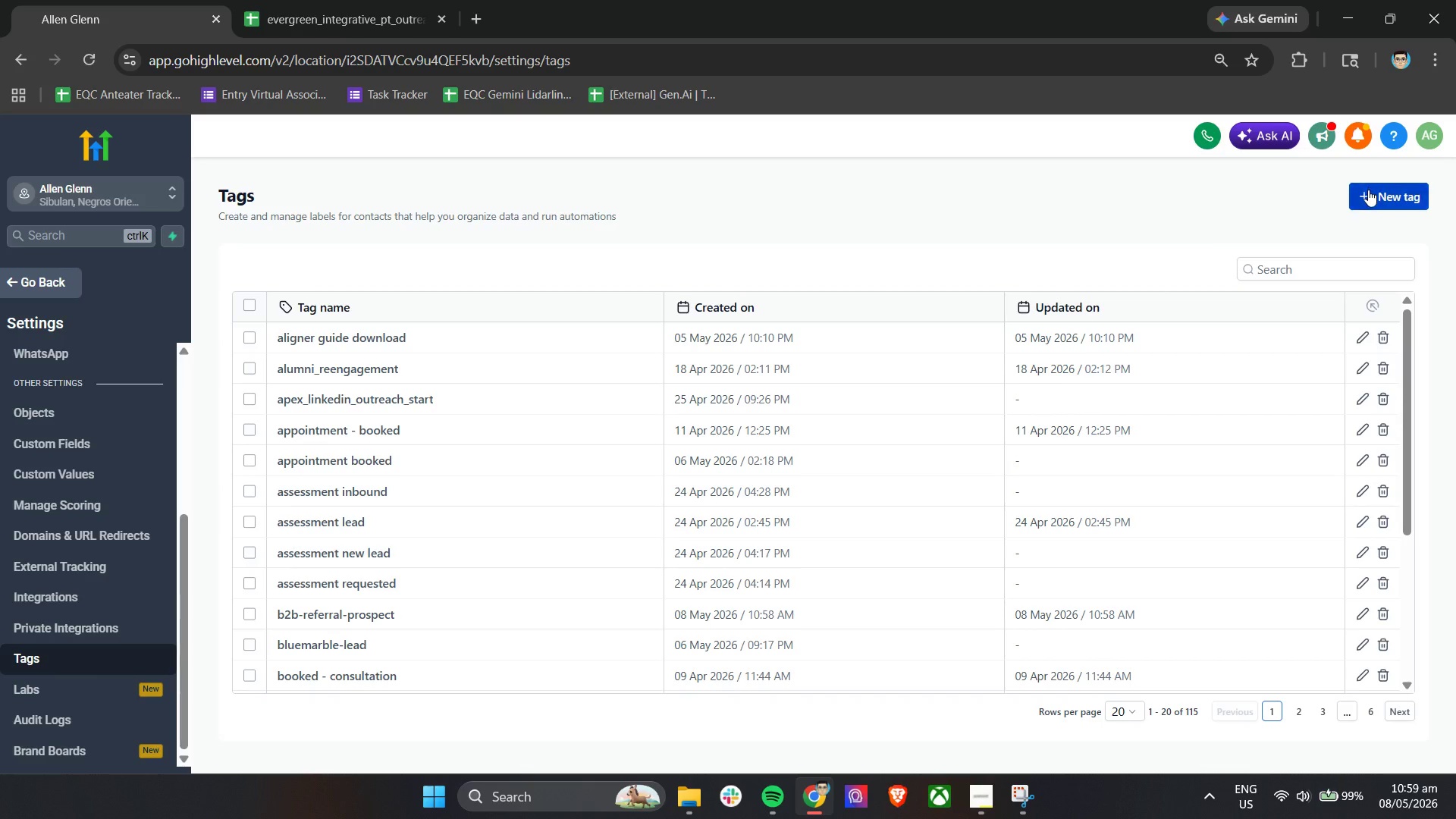 
left_click([1368, 190])
 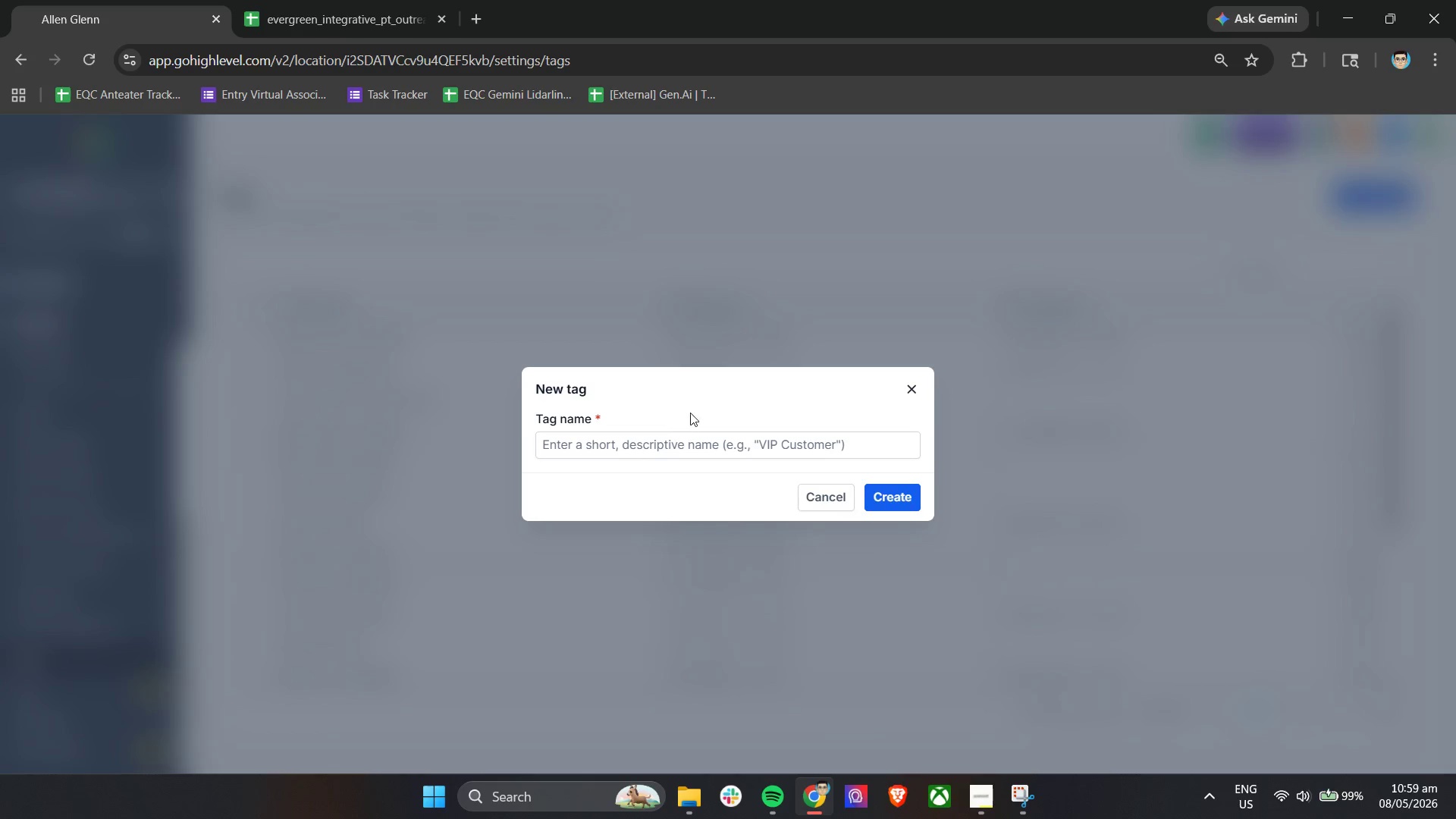 
left_click([673, 437])
 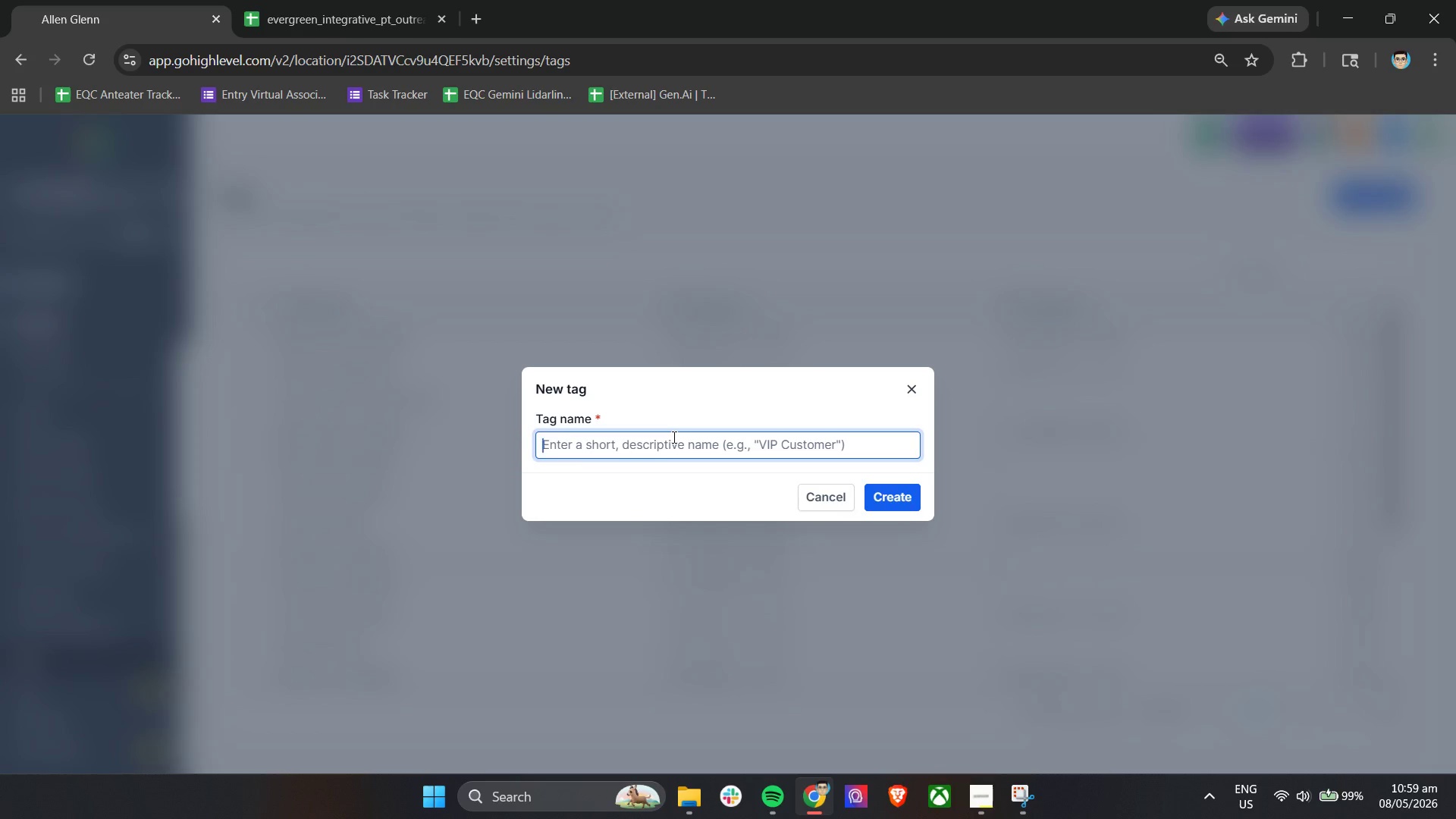 
type(rep;)
key(Backspace)
type(lied-linkedin)
 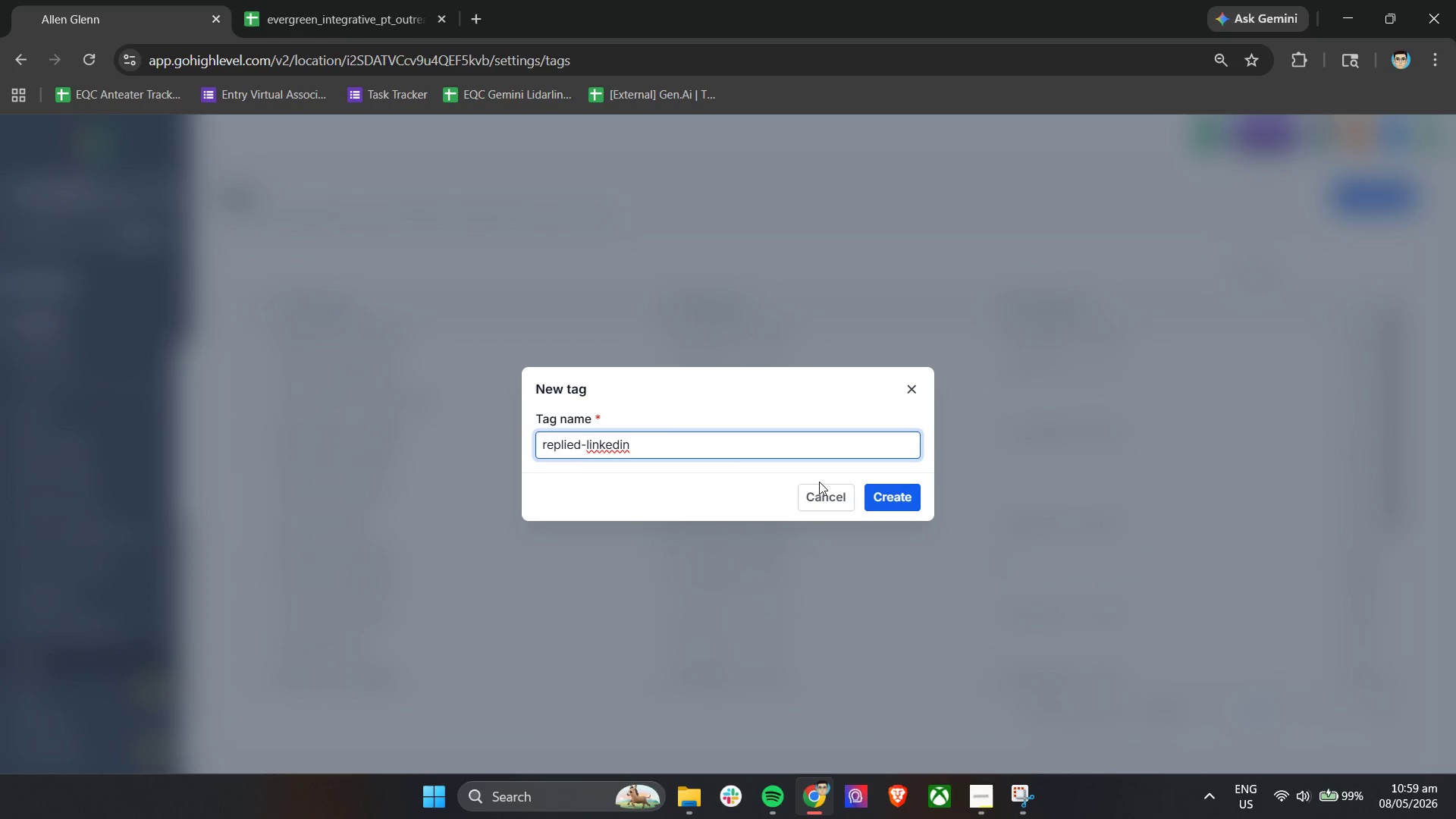 
left_click([890, 496])
 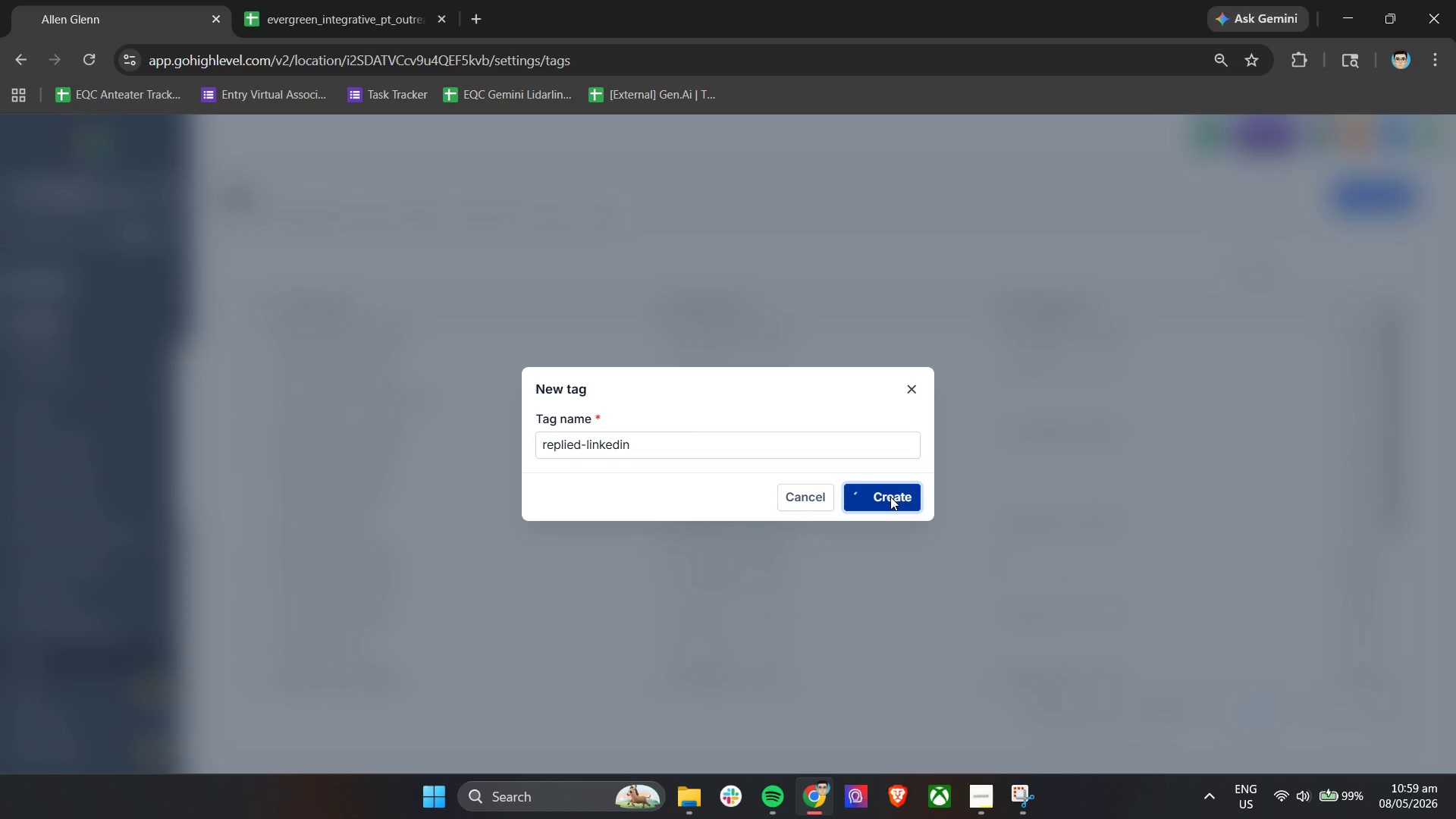 
left_click([978, 782])